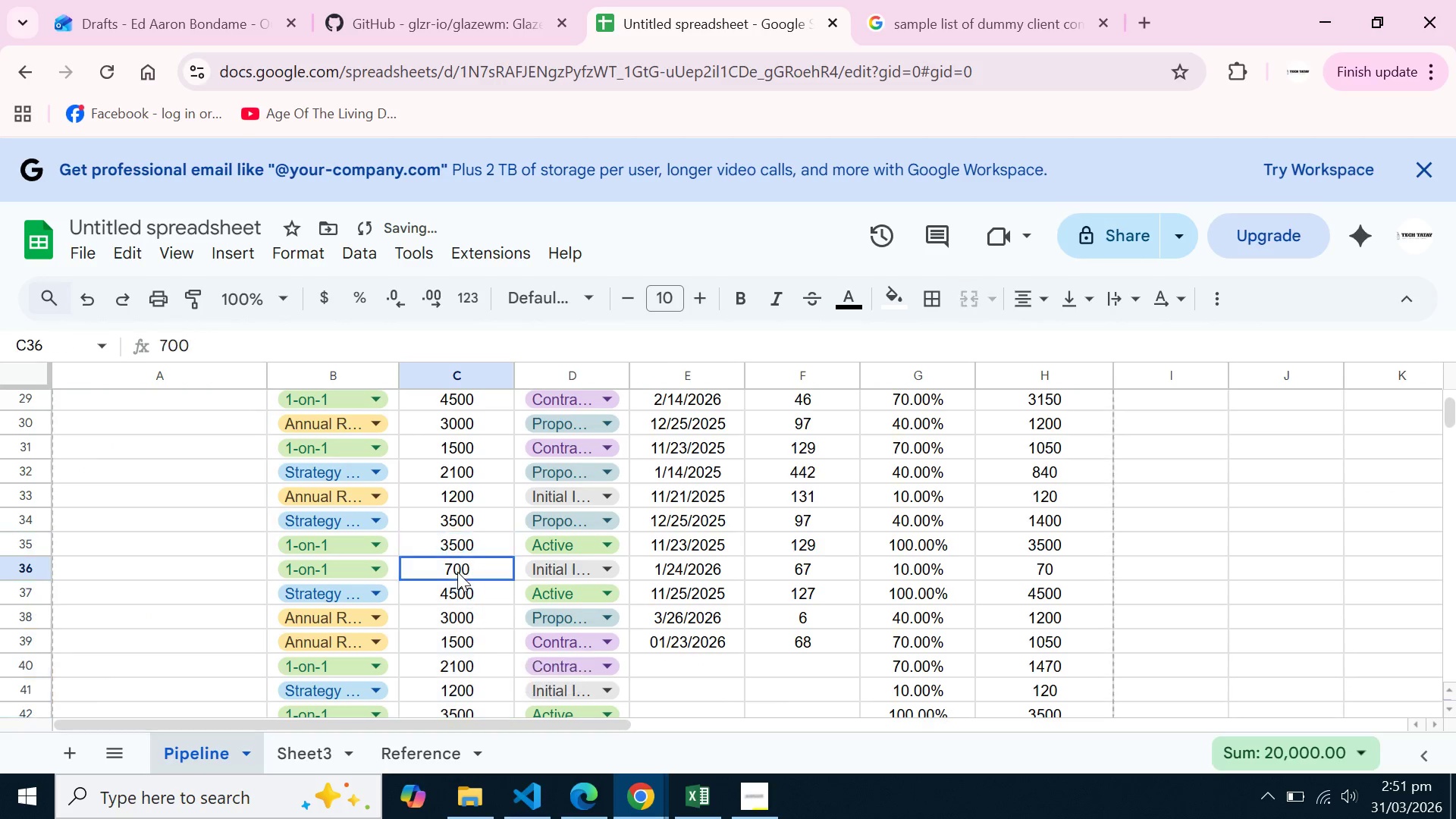 
left_click([457, 572])
 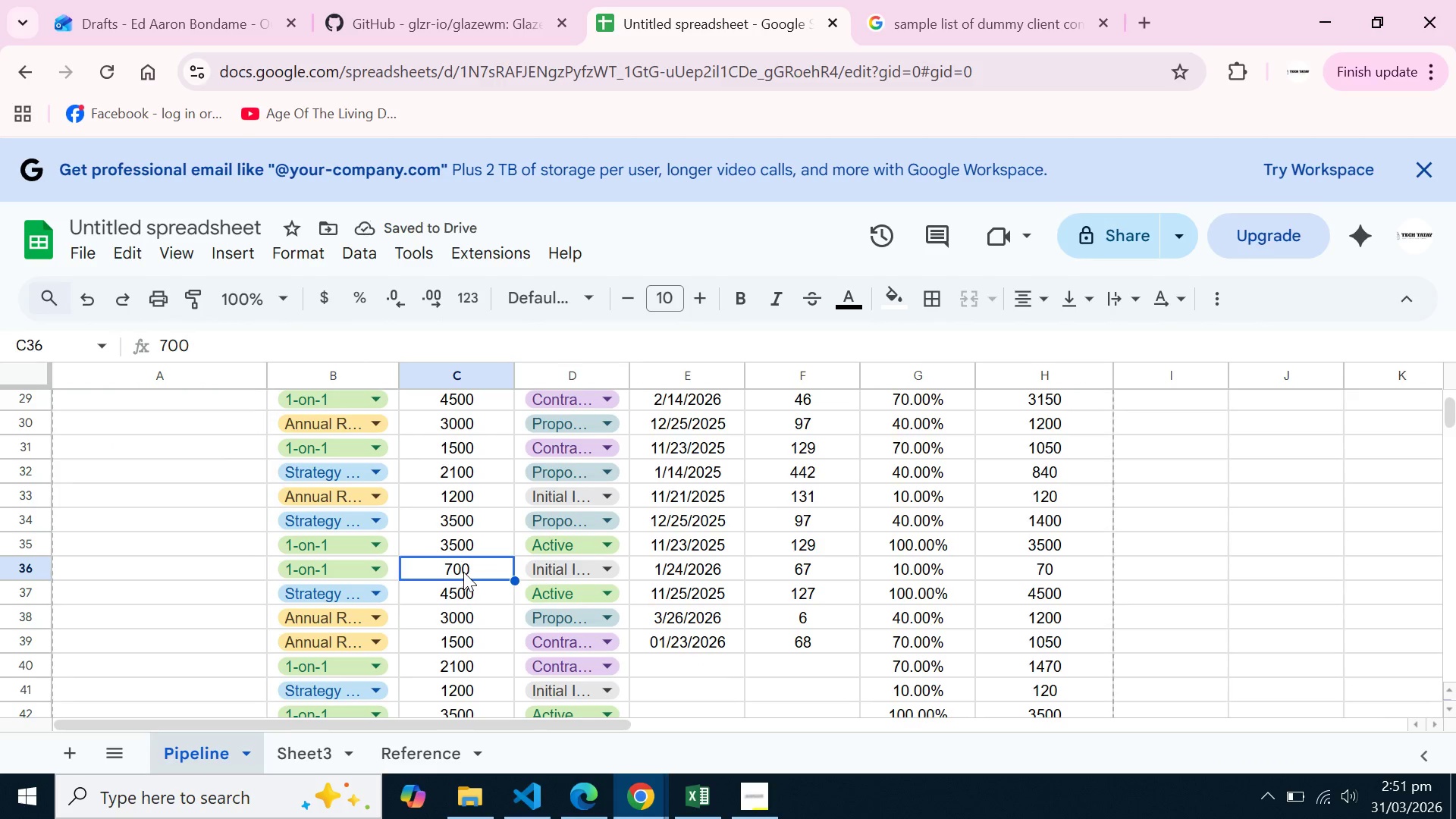 
type(7000)
 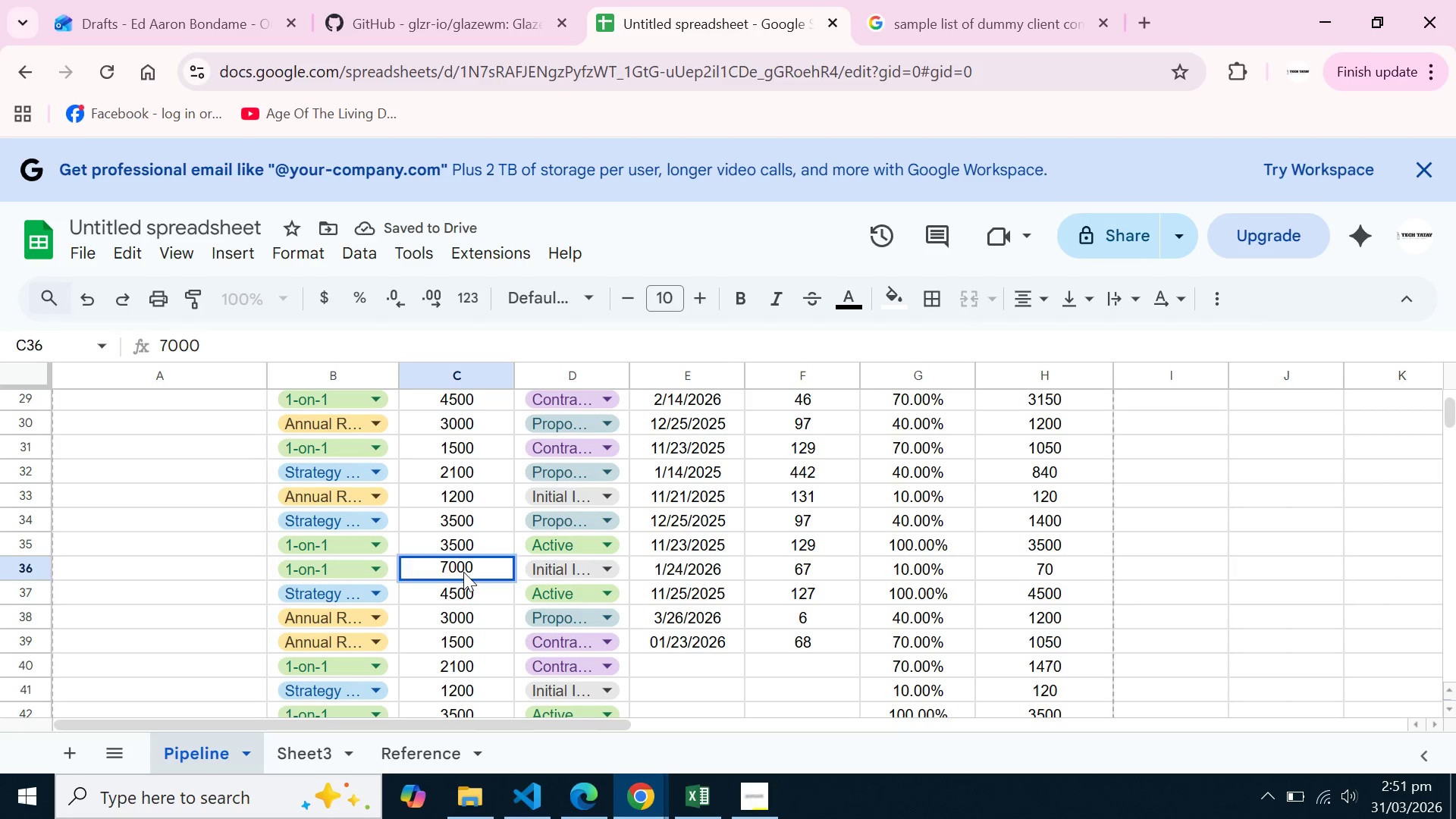 
key(Enter)
 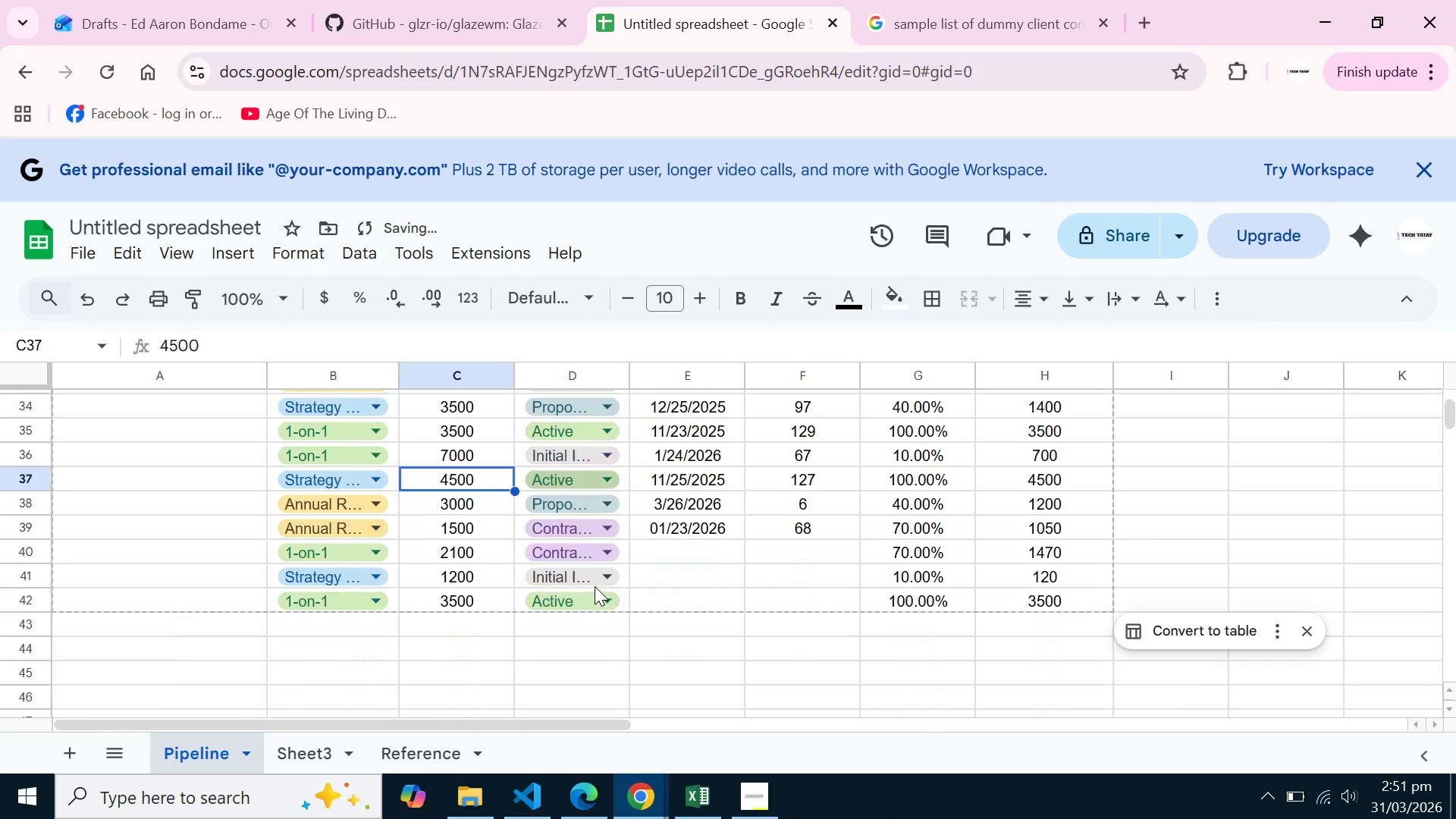 
scroll: coordinate [595, 586], scroll_direction: down, amount: 1.0
 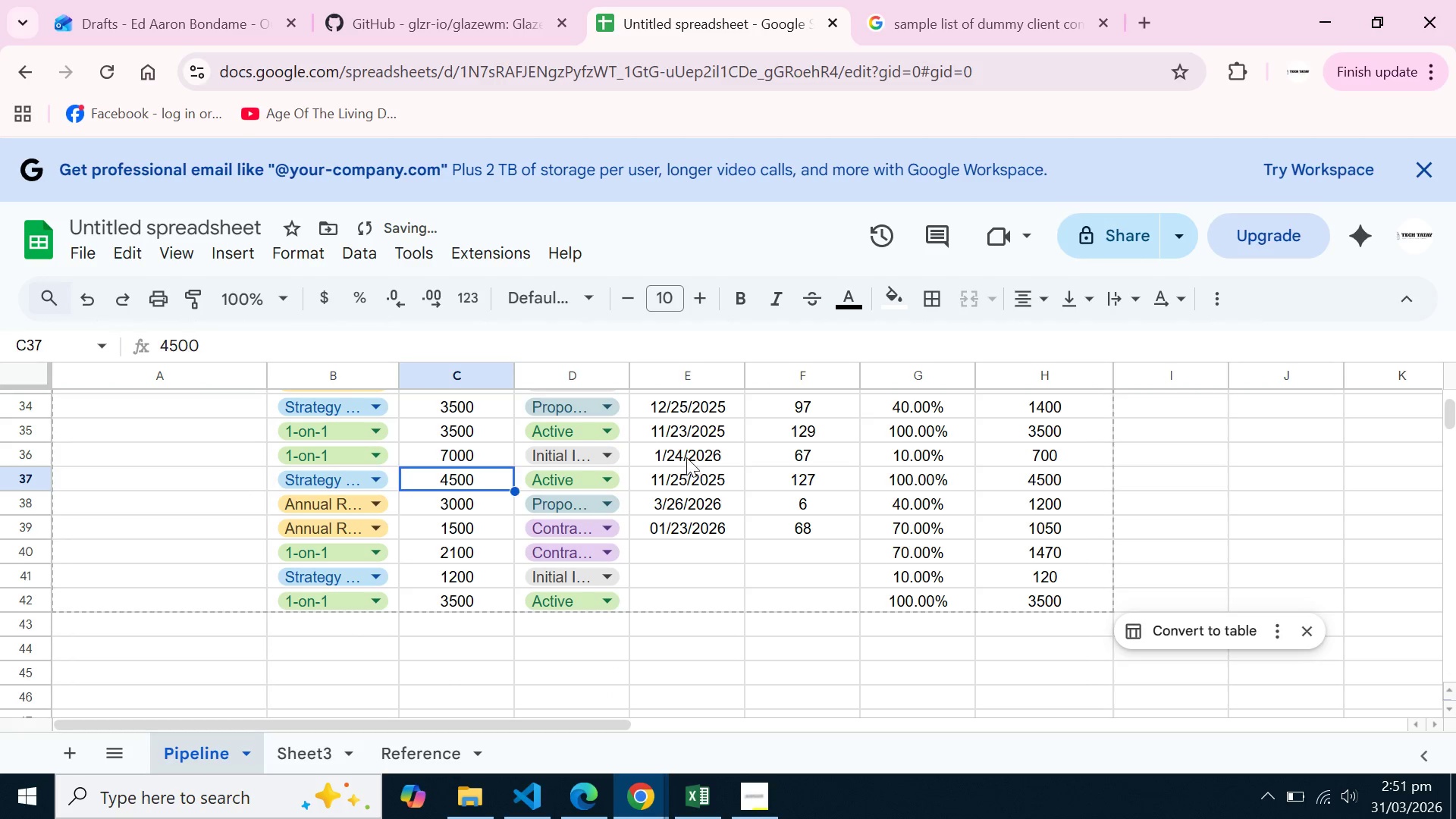 
left_click([686, 457])
 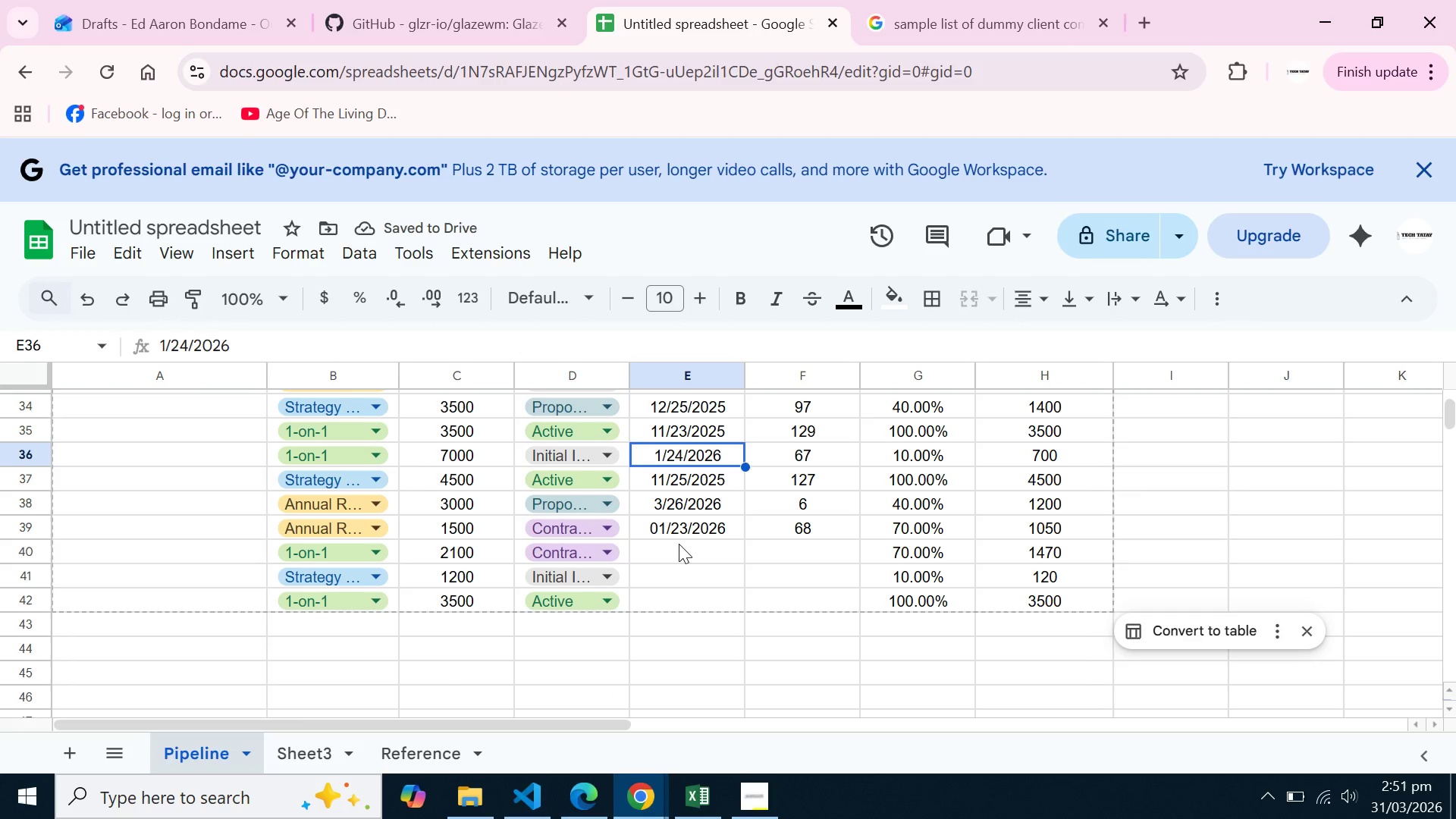 
left_click([678, 551])
 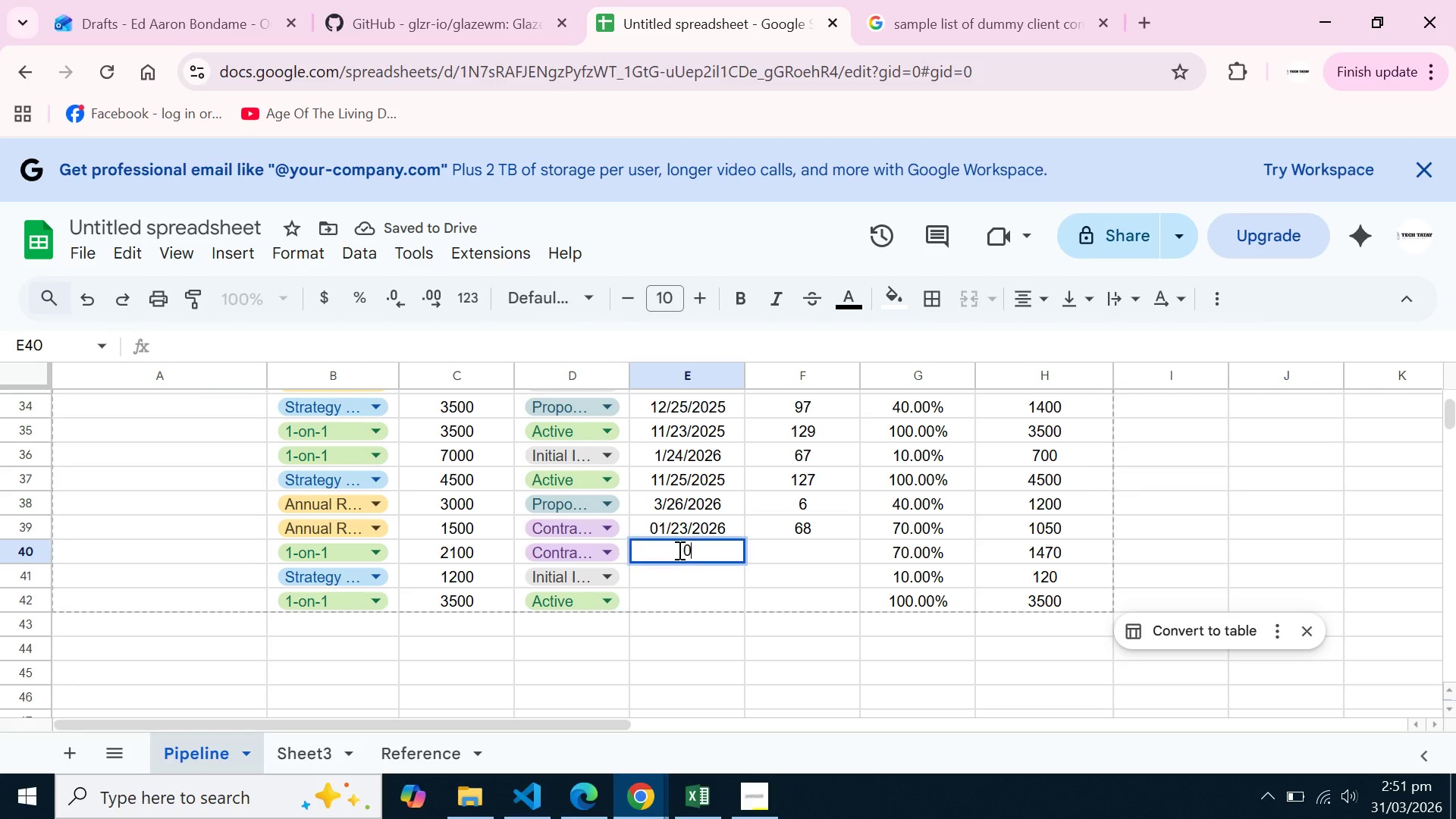 
type(03/01/2025)
 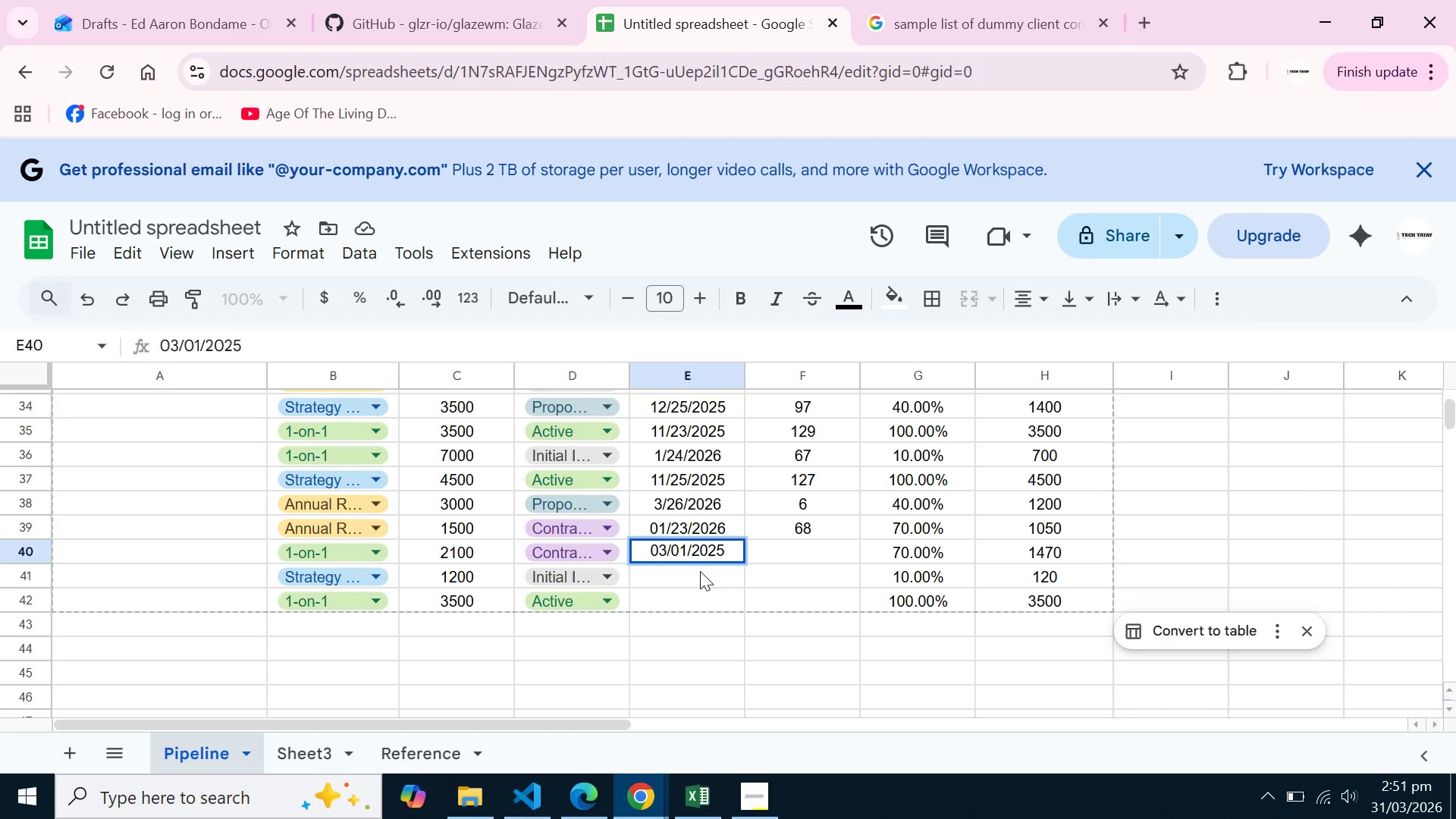 
left_click([700, 571])
 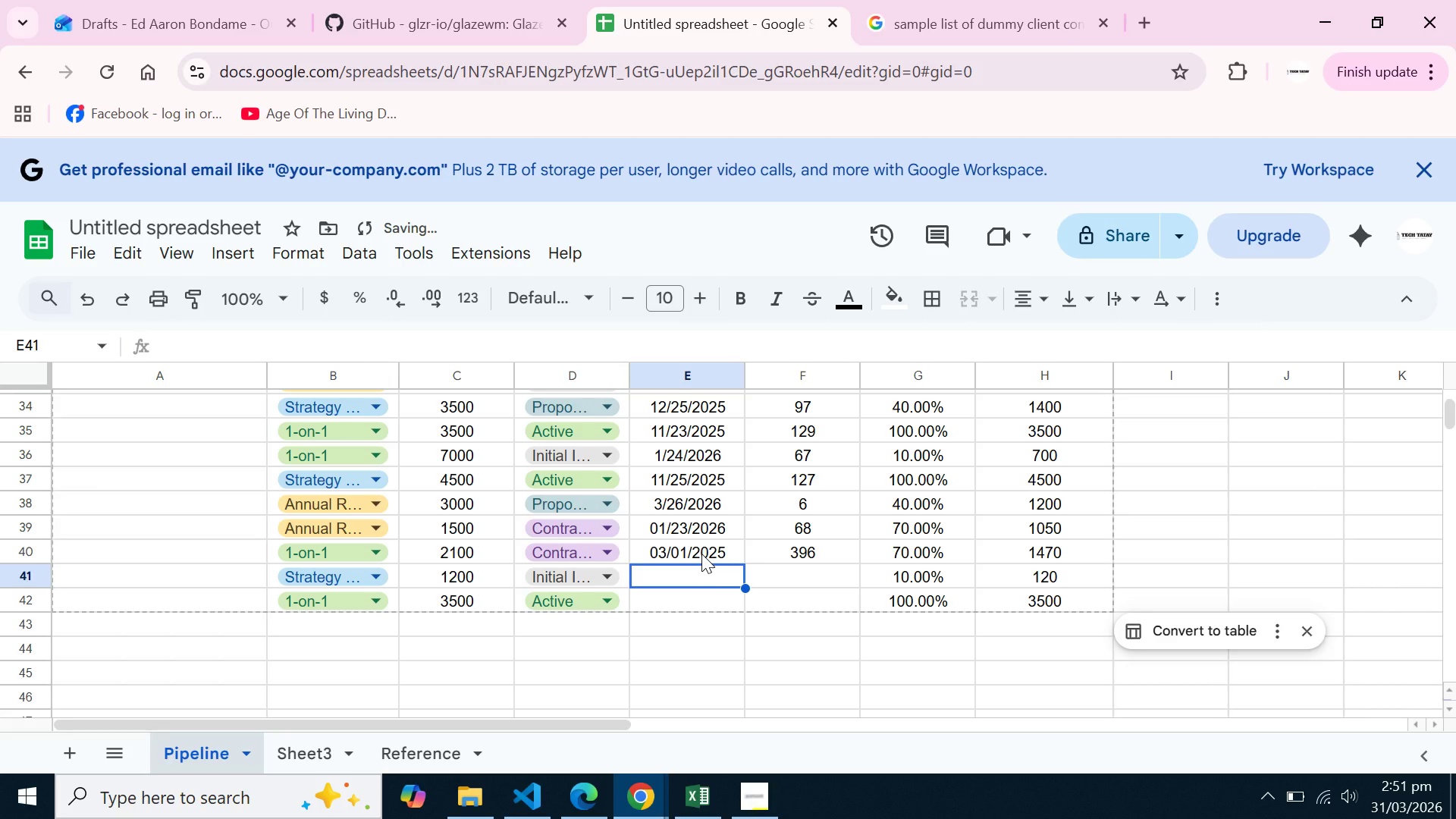 
type(10/13/2025)
 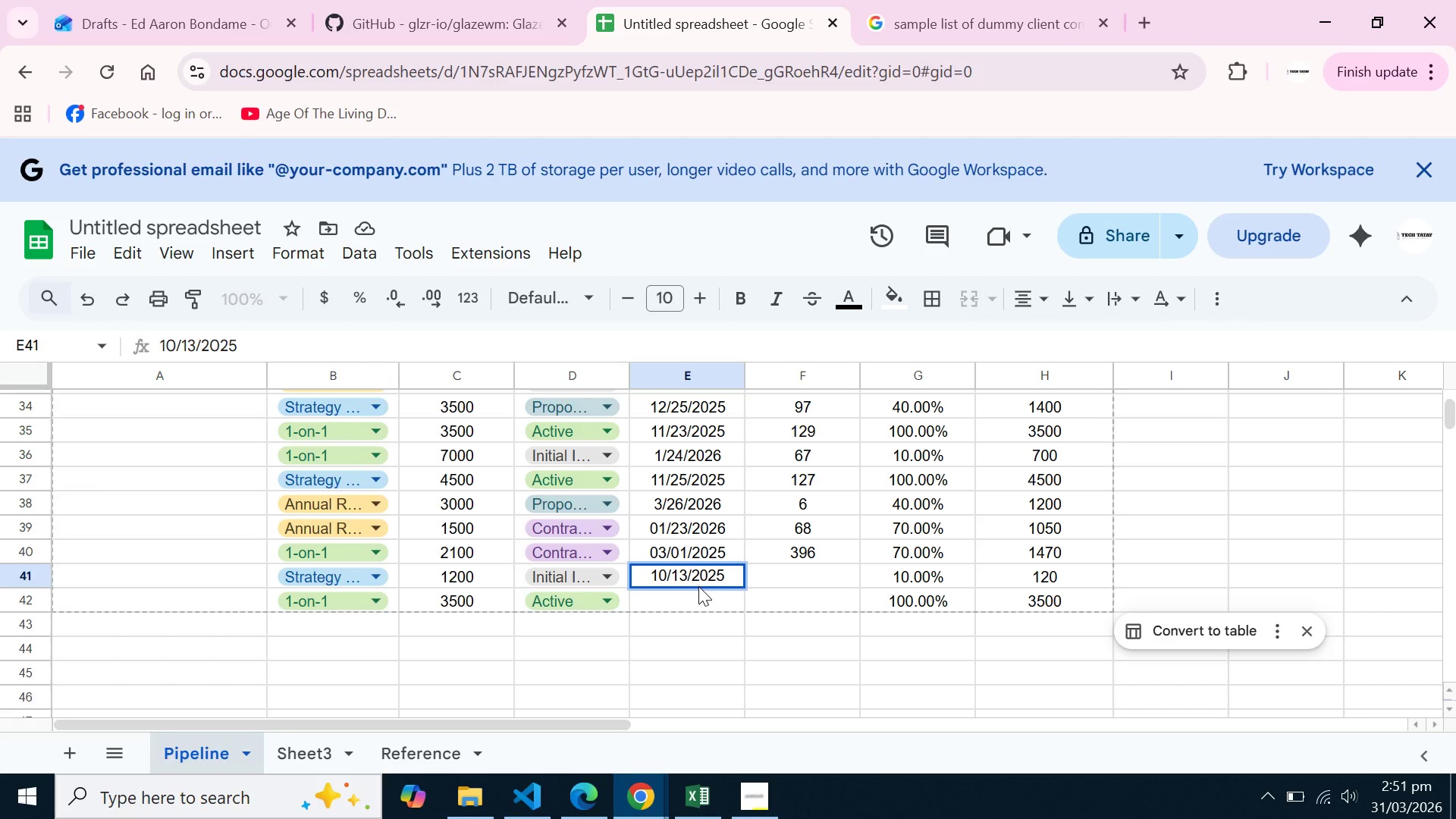 
left_click([698, 586])
 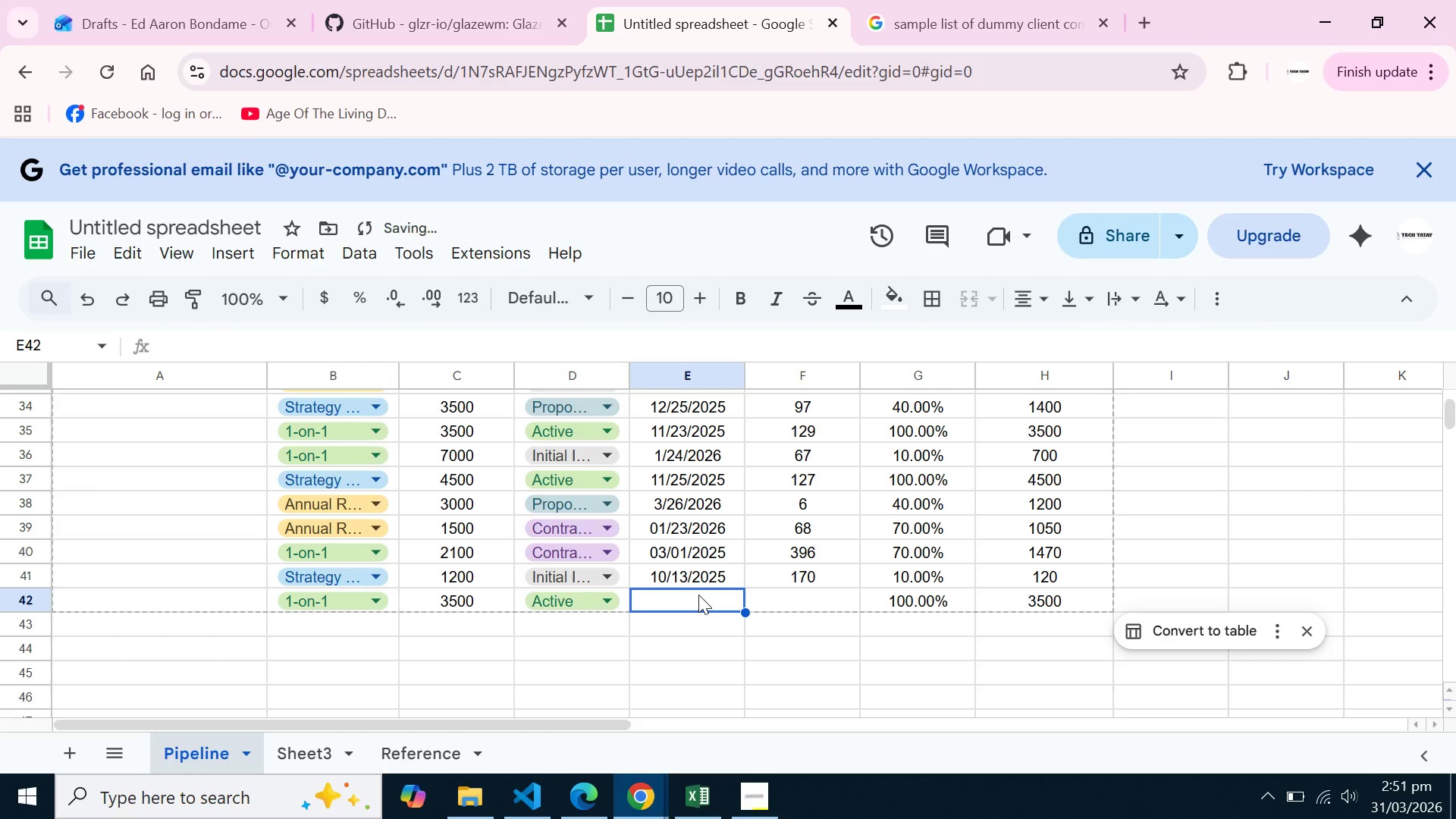 
left_click([698, 595])
 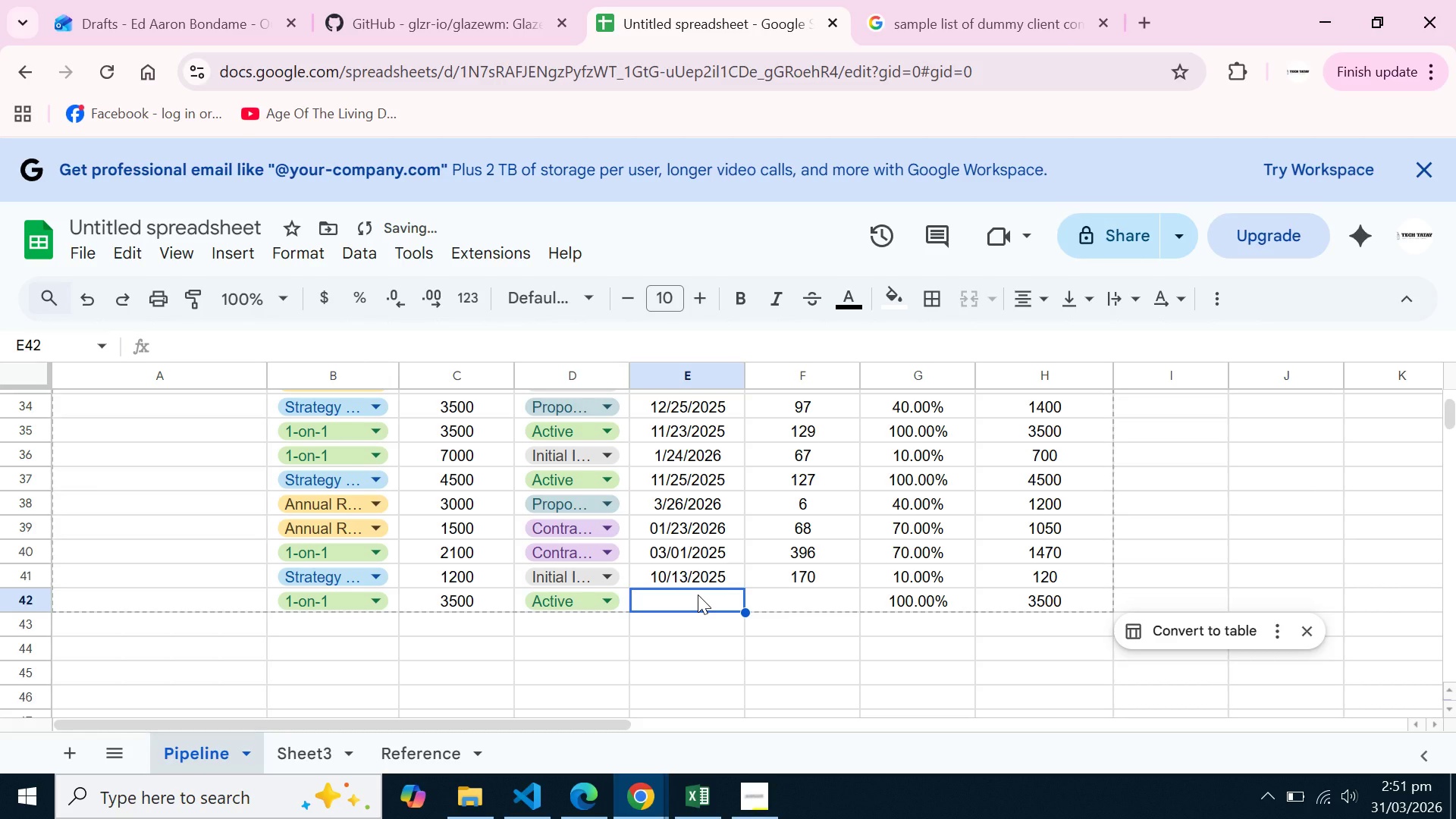 
type(01/04/202)
 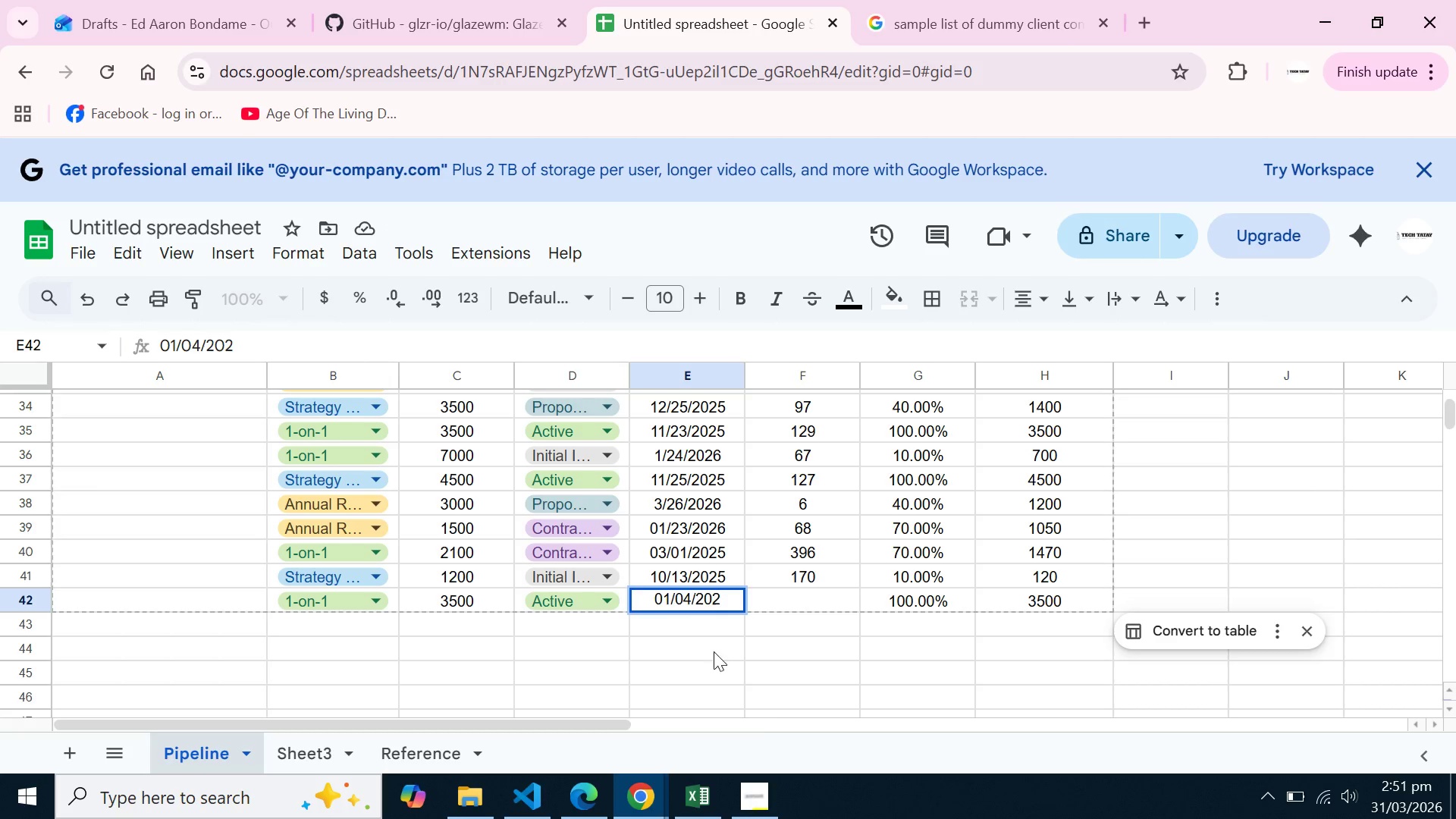 
key(6)
 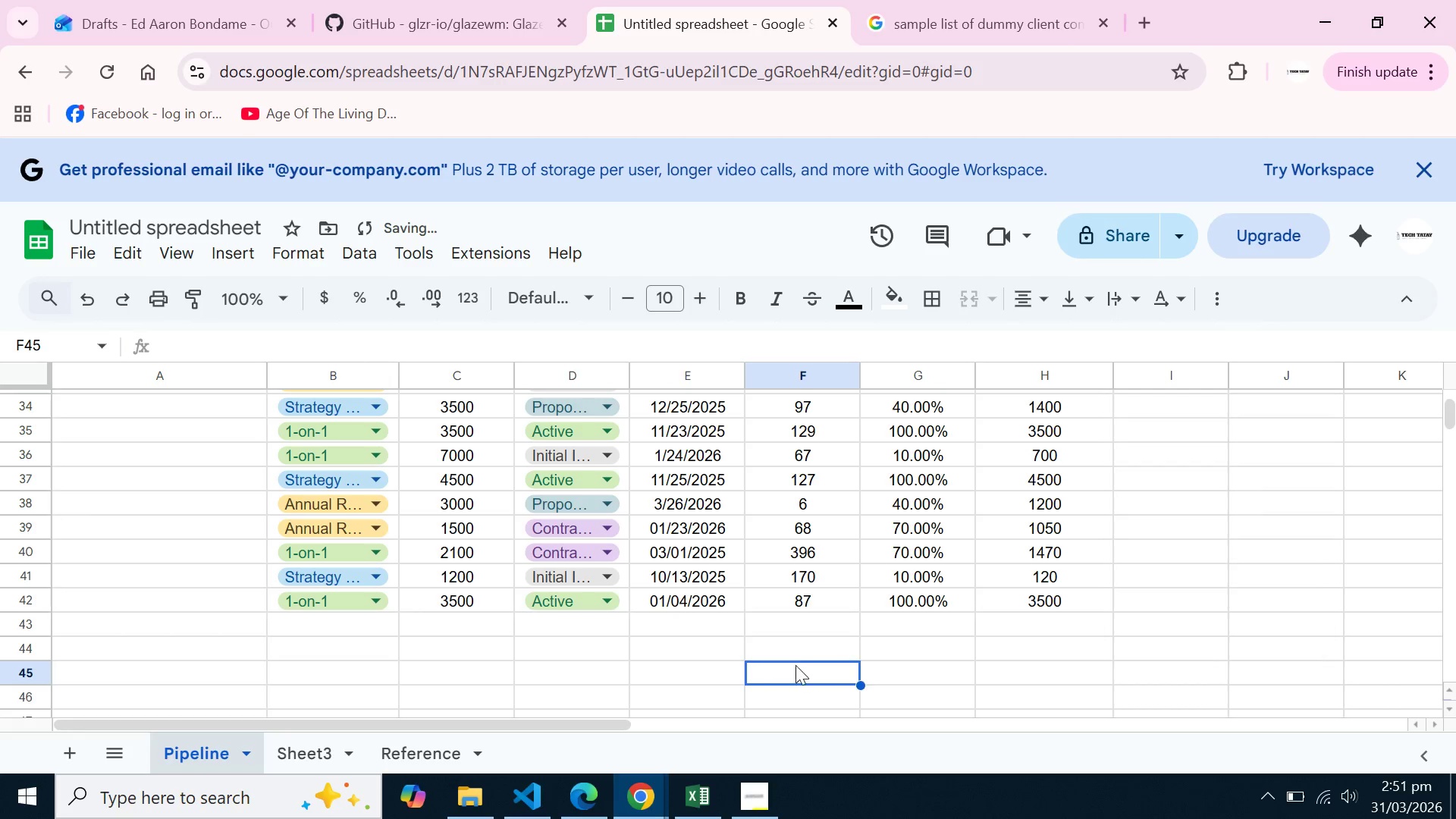 
left_click([795, 673])
 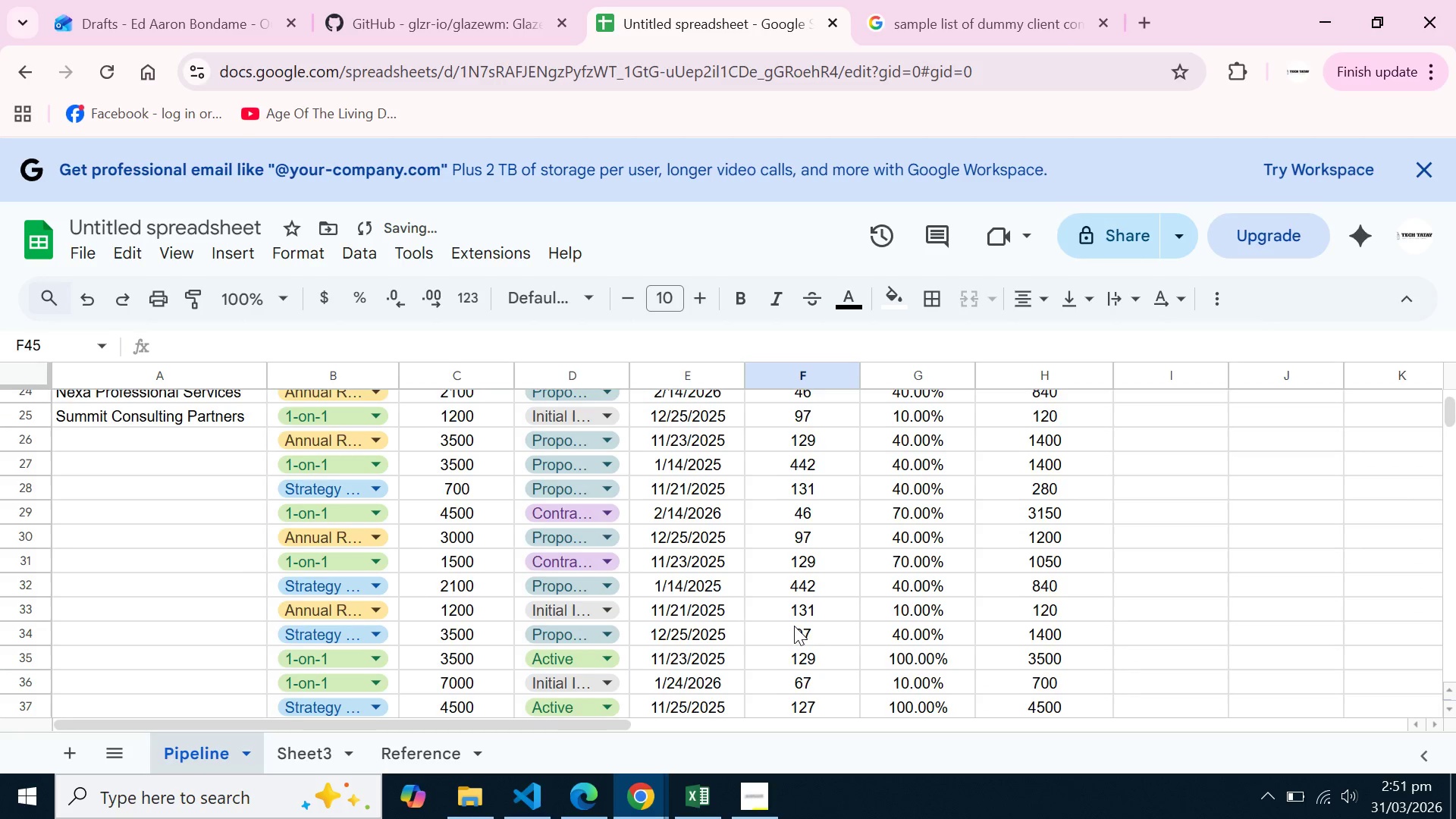 
scroll: coordinate [794, 615], scroll_direction: up, amount: 4.0
 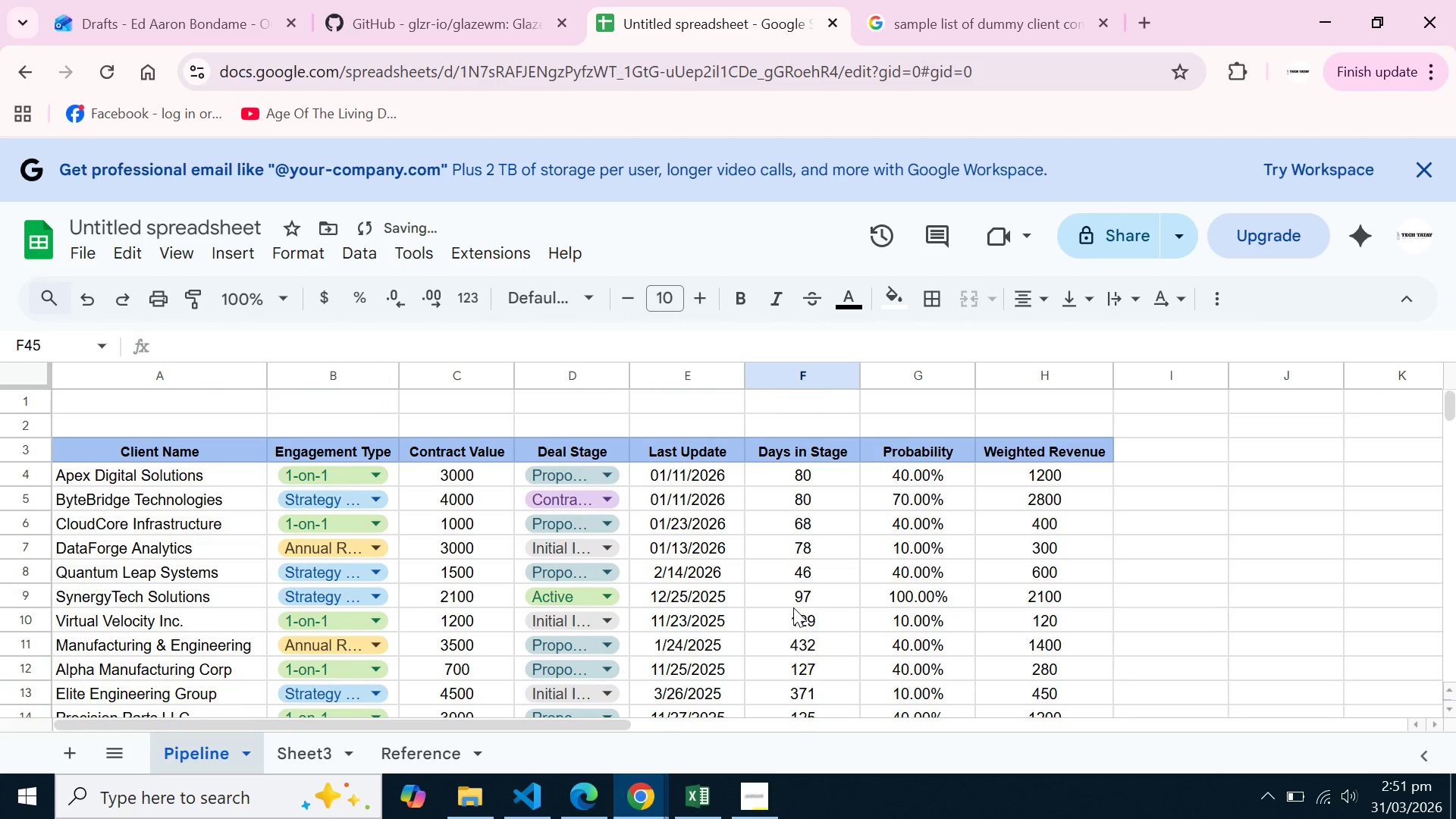 
scroll: coordinate [793, 607], scroll_direction: down, amount: 2.0
 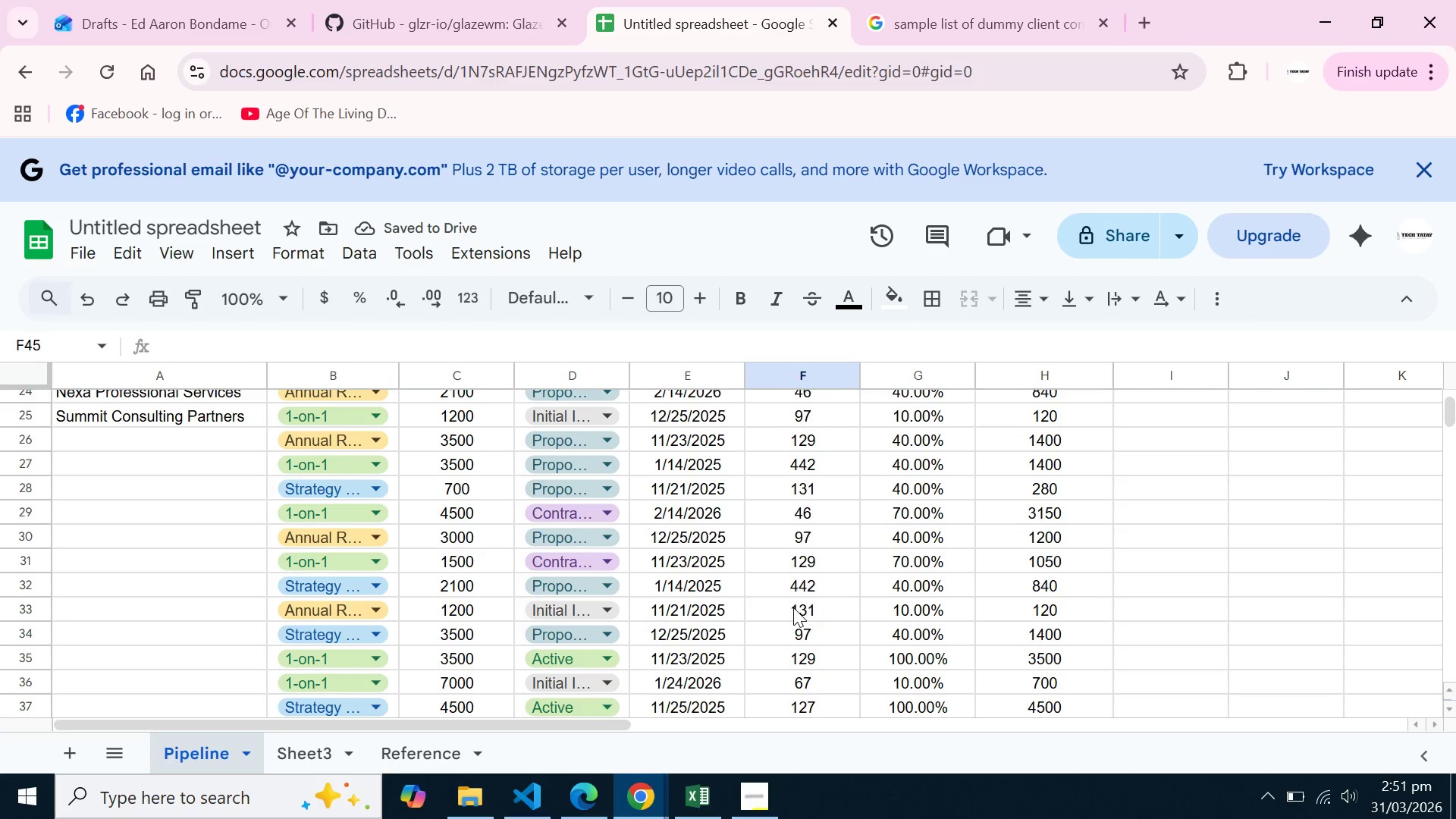 
scroll: coordinate [793, 607], scroll_direction: up, amount: 4.0
 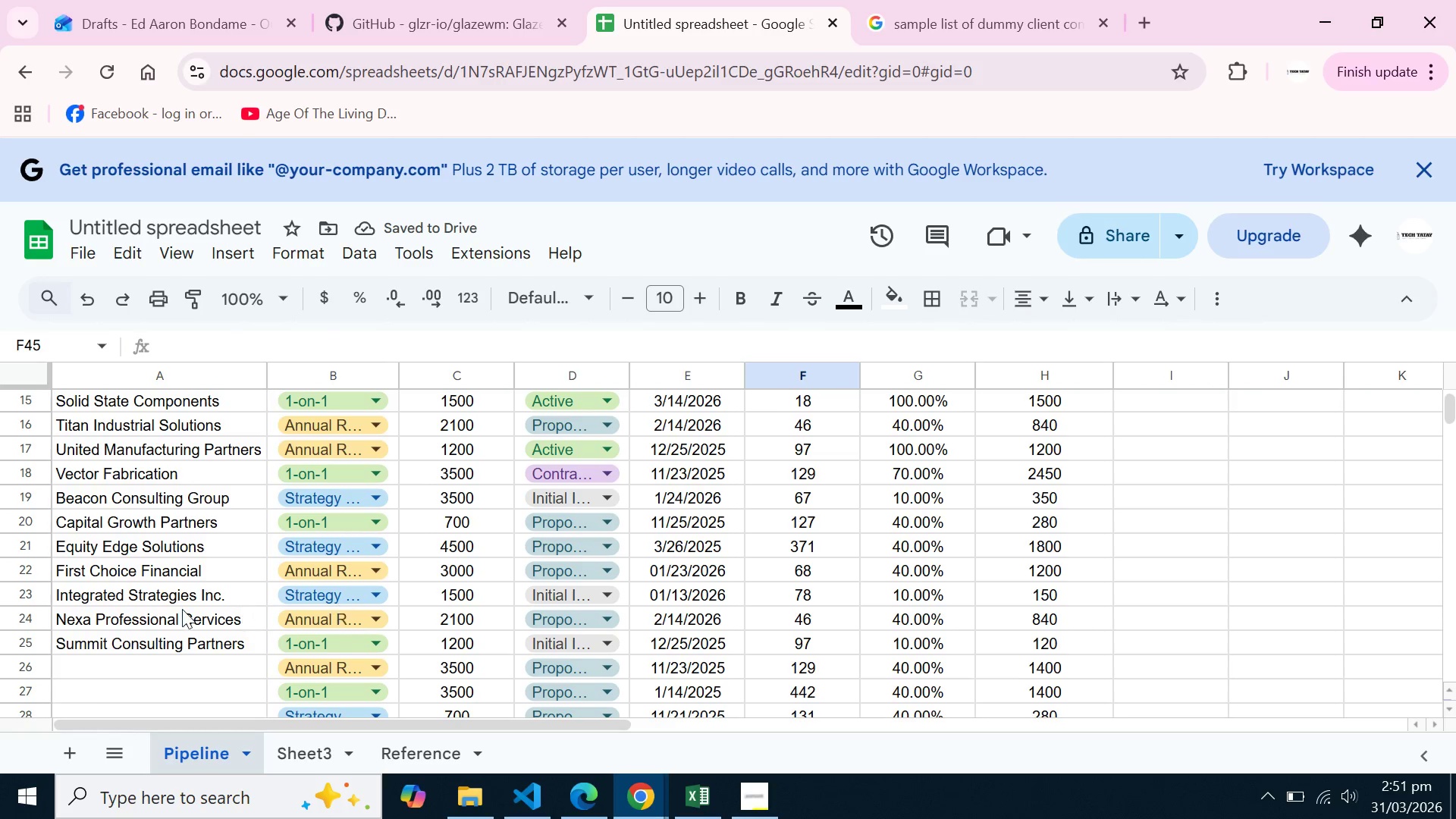 
left_click([182, 609])
 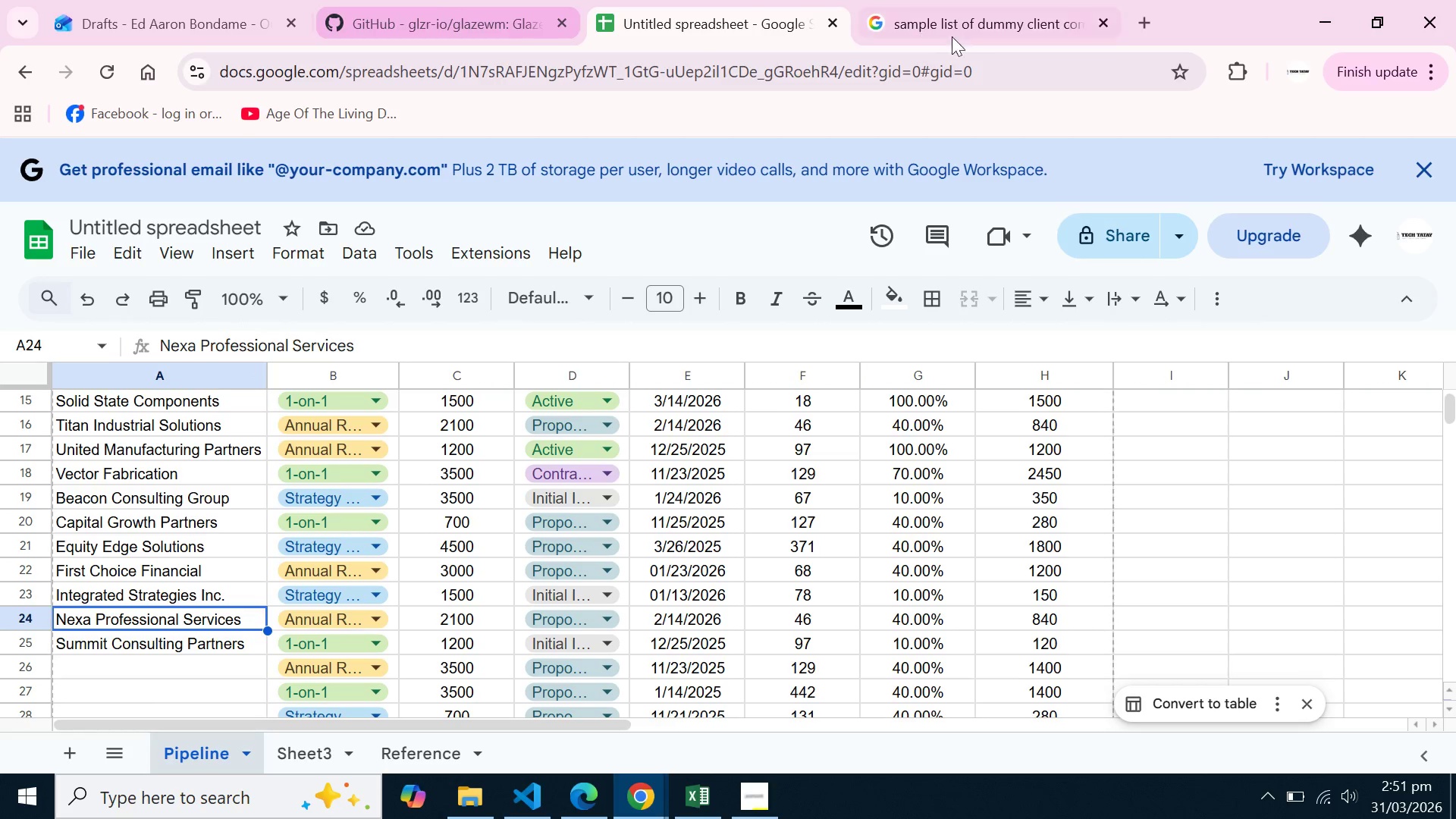 
left_click([992, 20])
 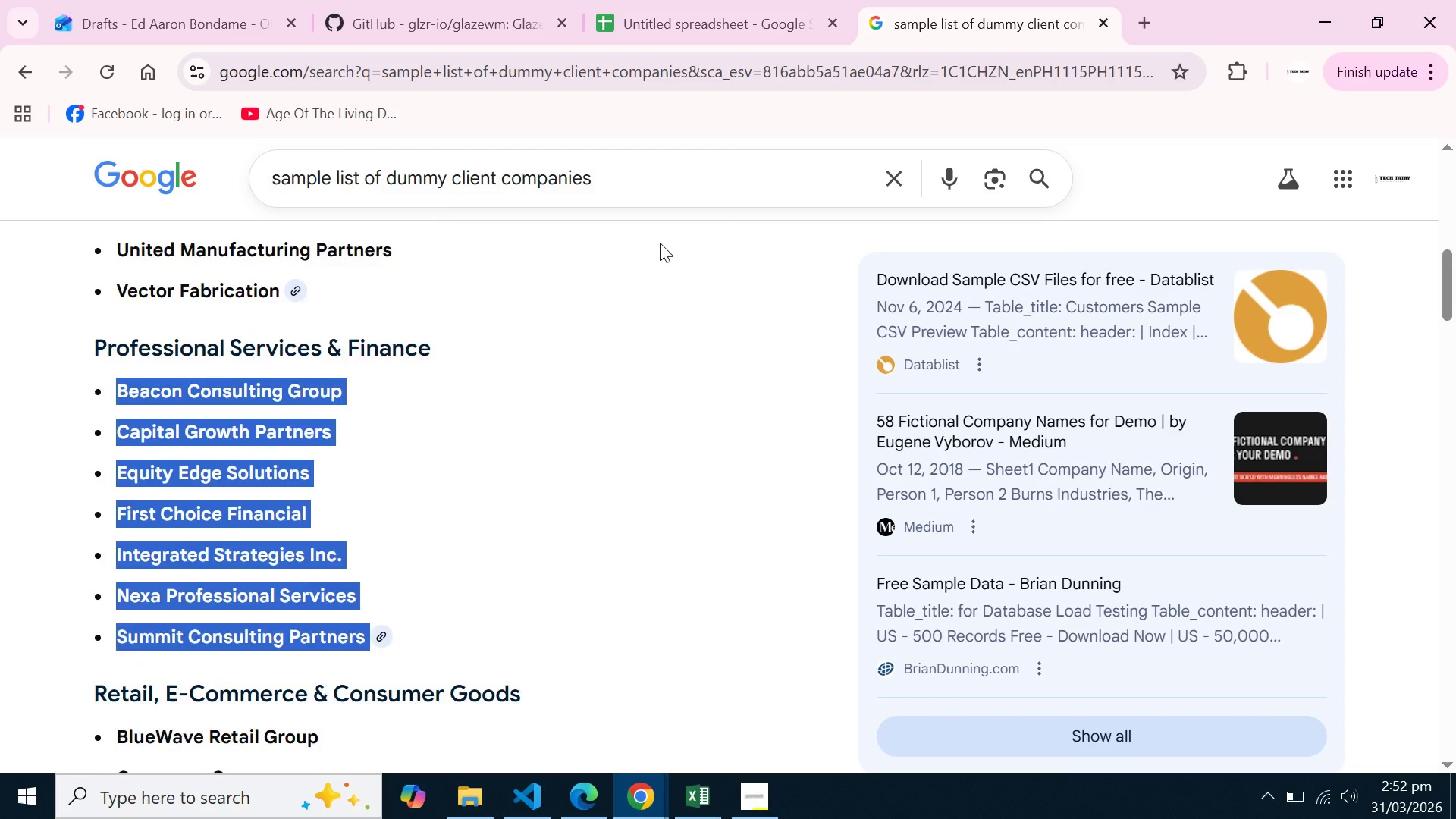 
scroll: coordinate [645, 271], scroll_direction: down, amount: 4.0
 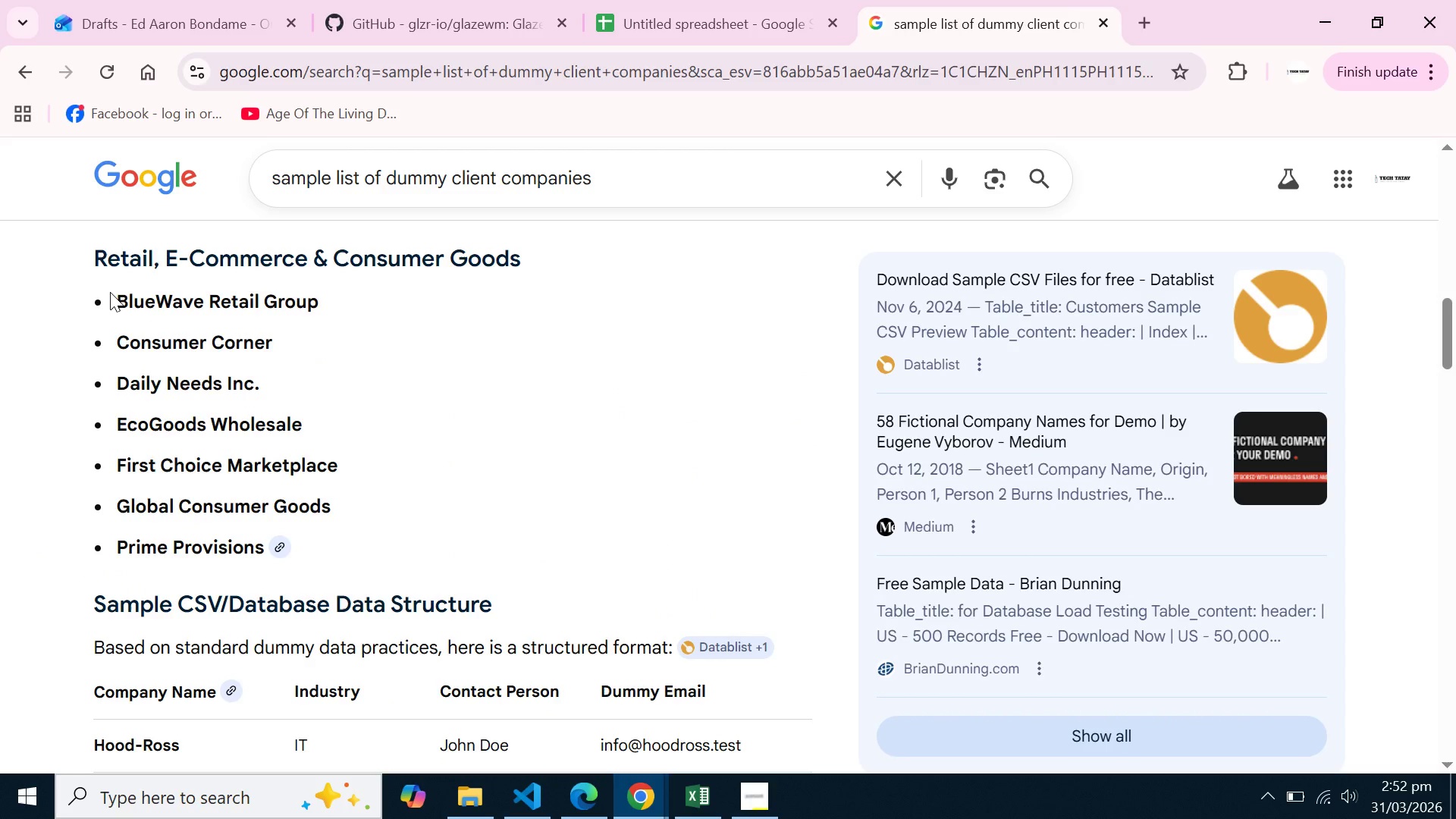 
left_click_drag(start_coordinate=[111, 293], to_coordinate=[305, 557])
 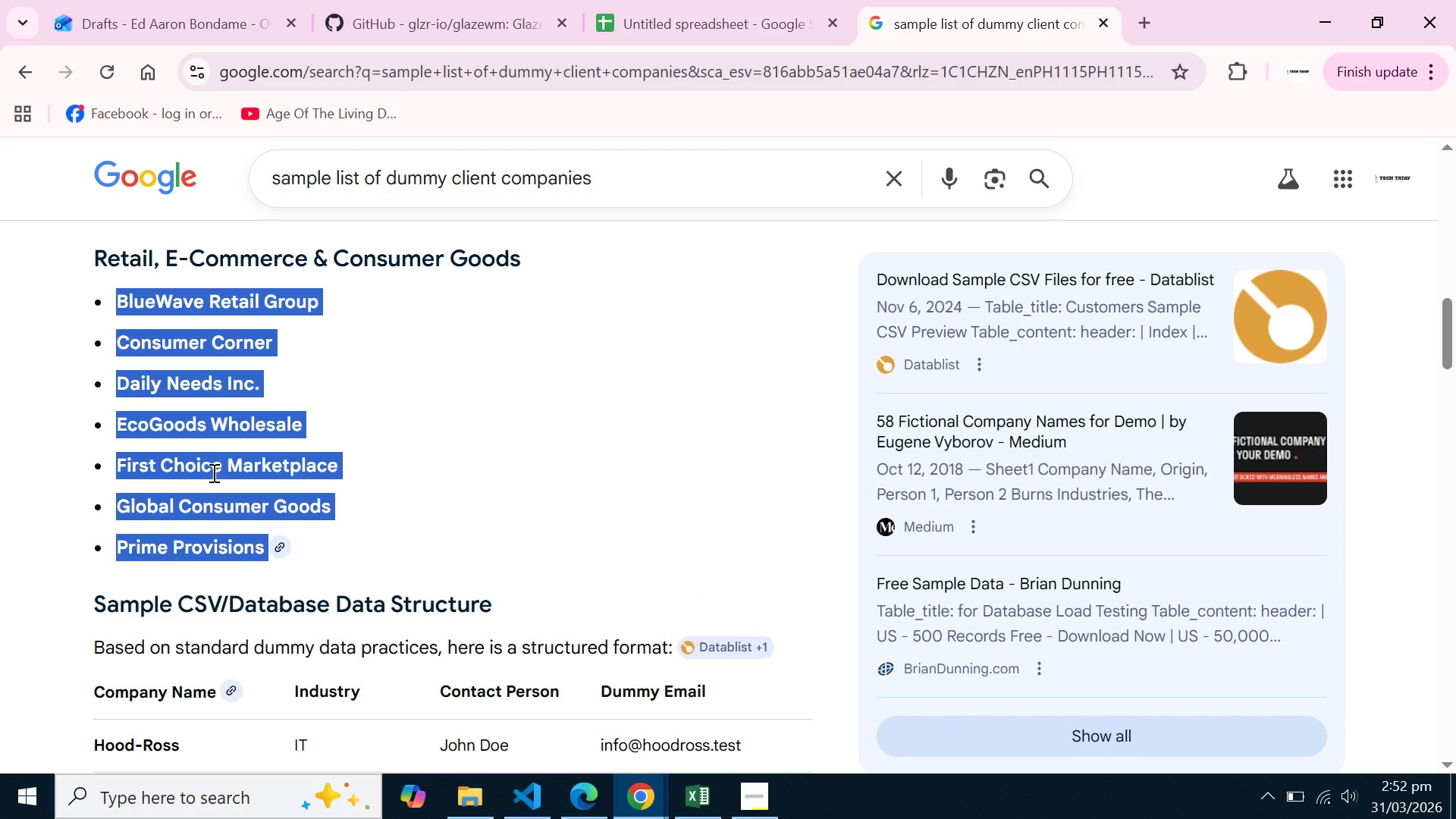 
right_click([212, 472])
 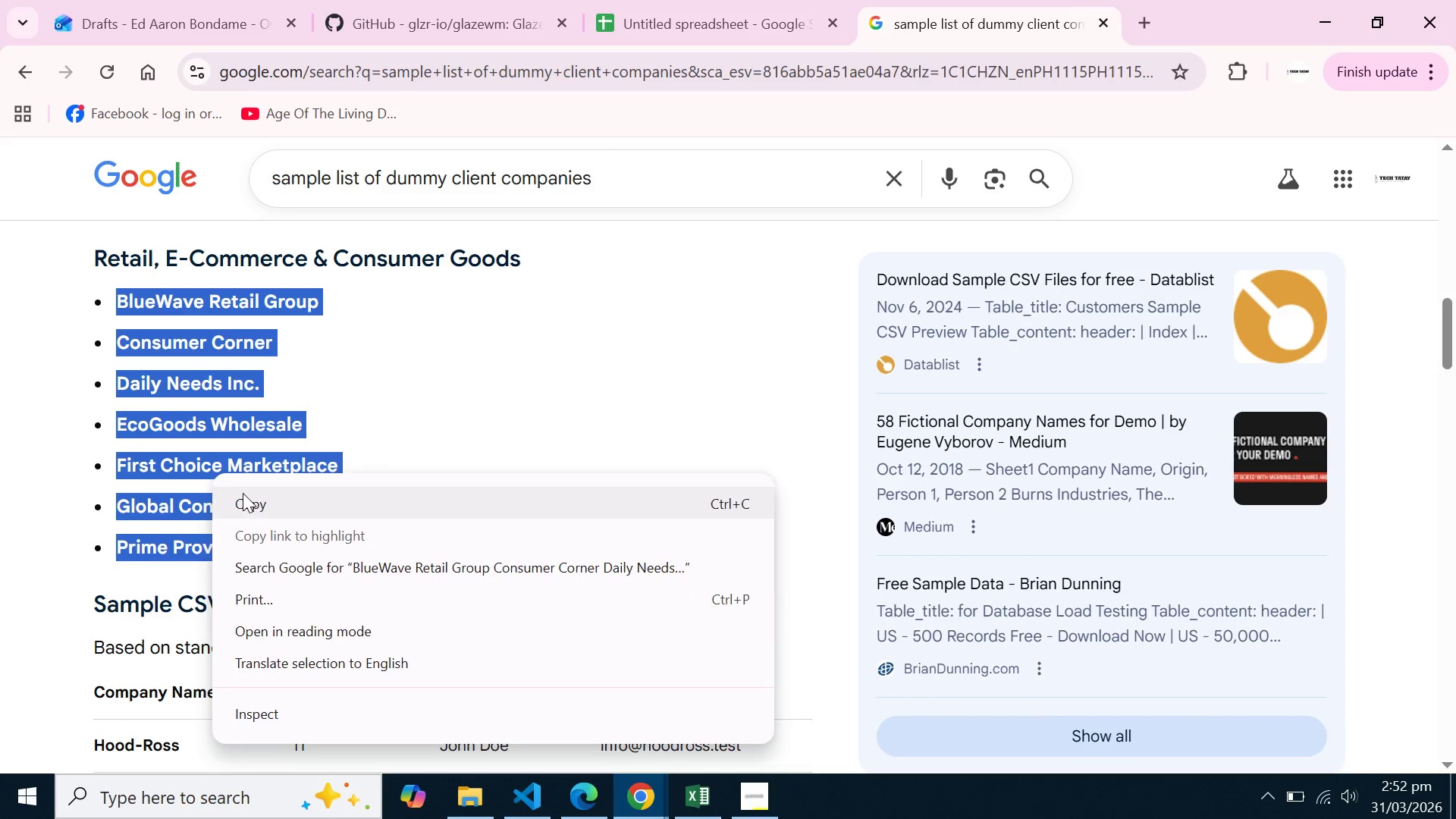 
left_click([243, 493])
 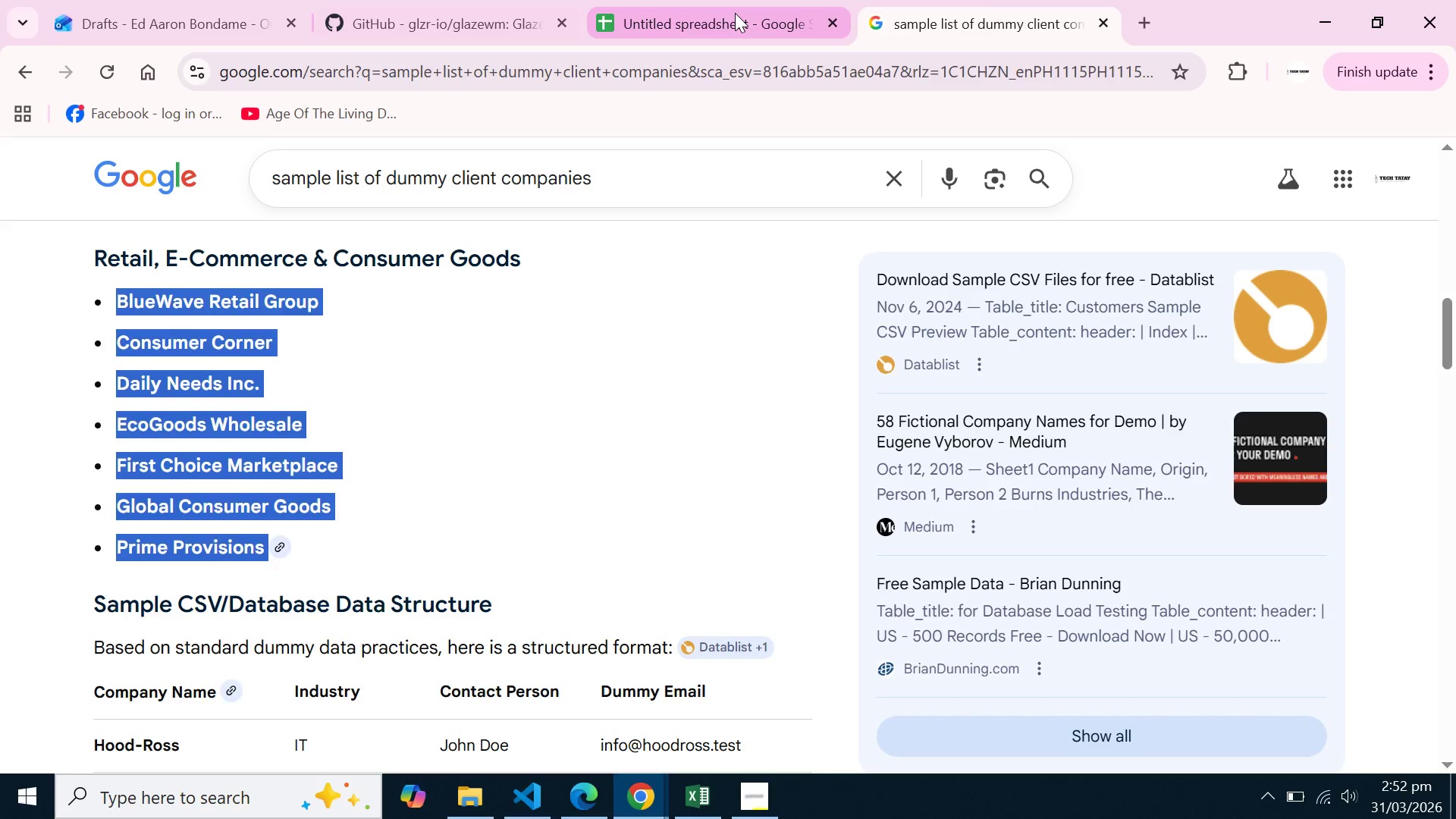 
left_click([735, 13])
 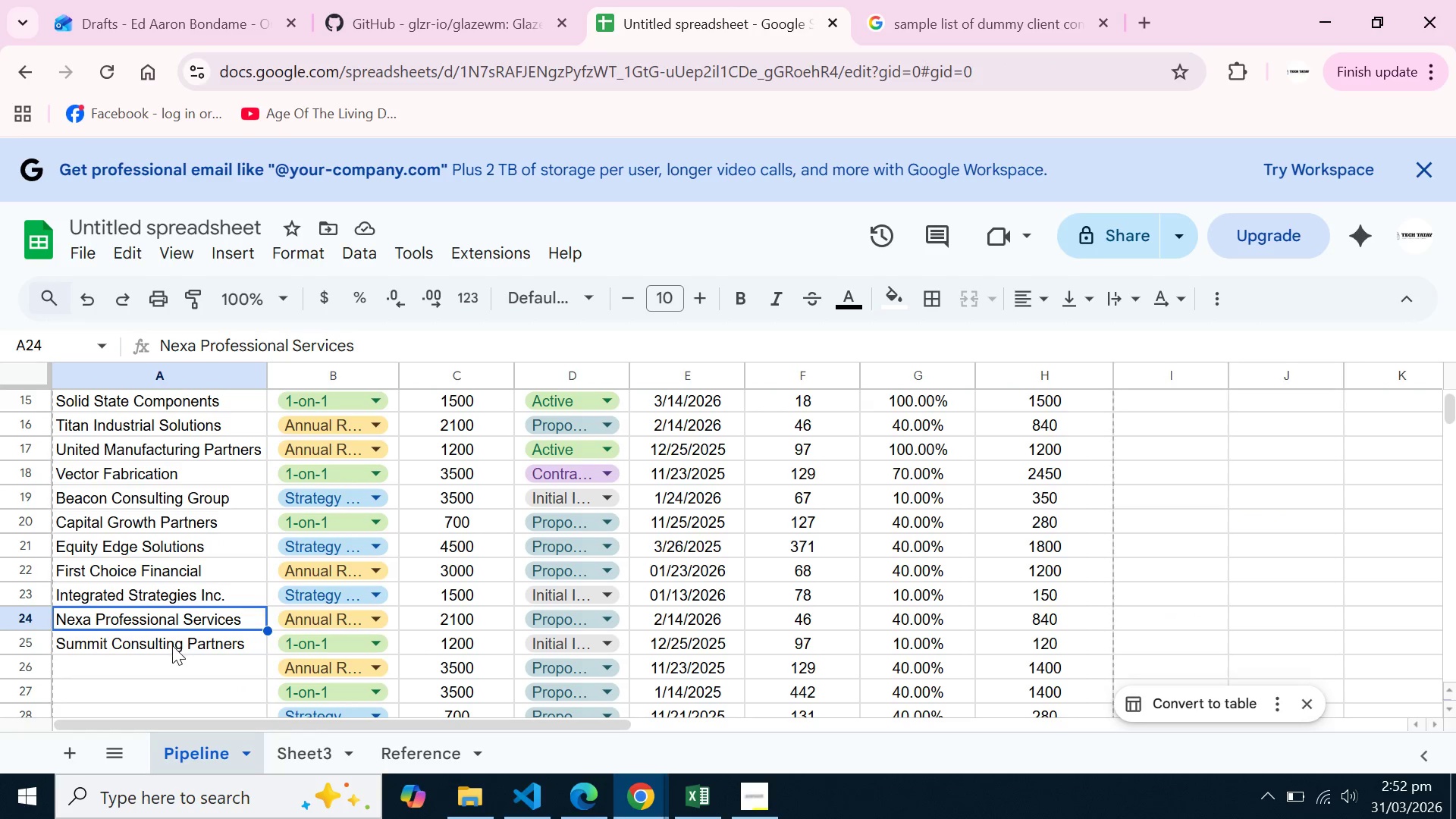 
left_click([156, 658])
 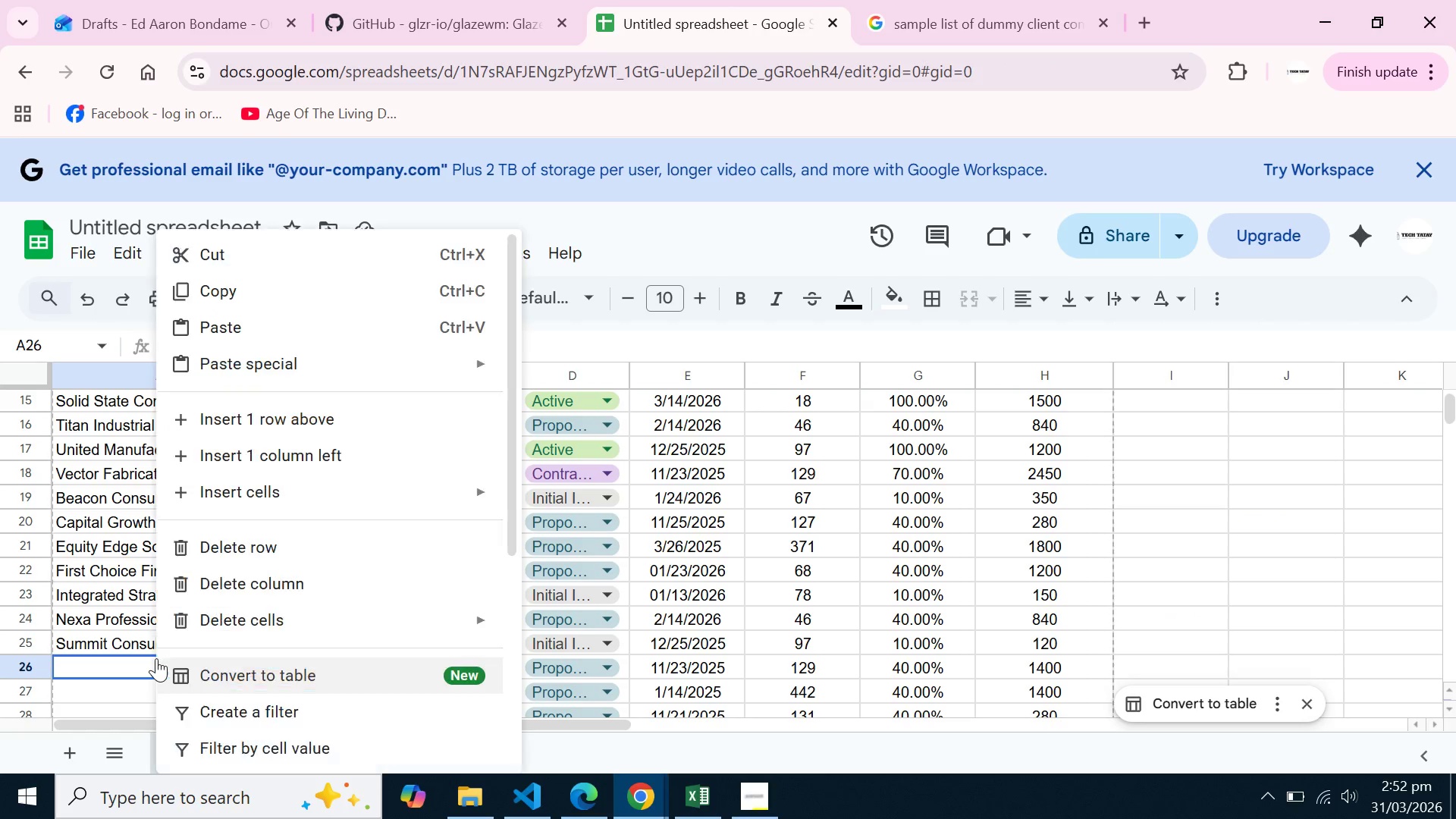 
right_click([156, 658])
 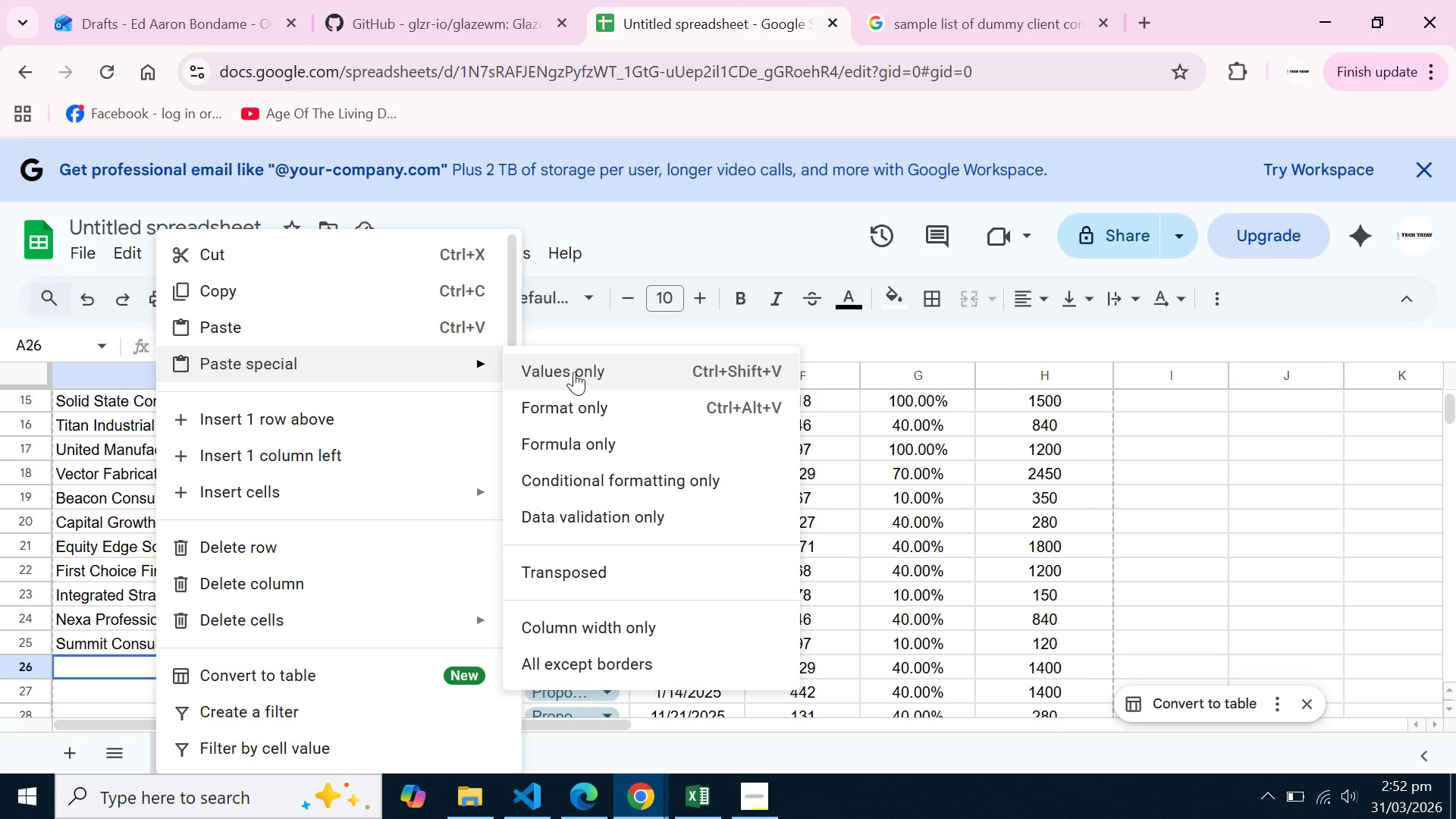 
left_click([582, 372])
 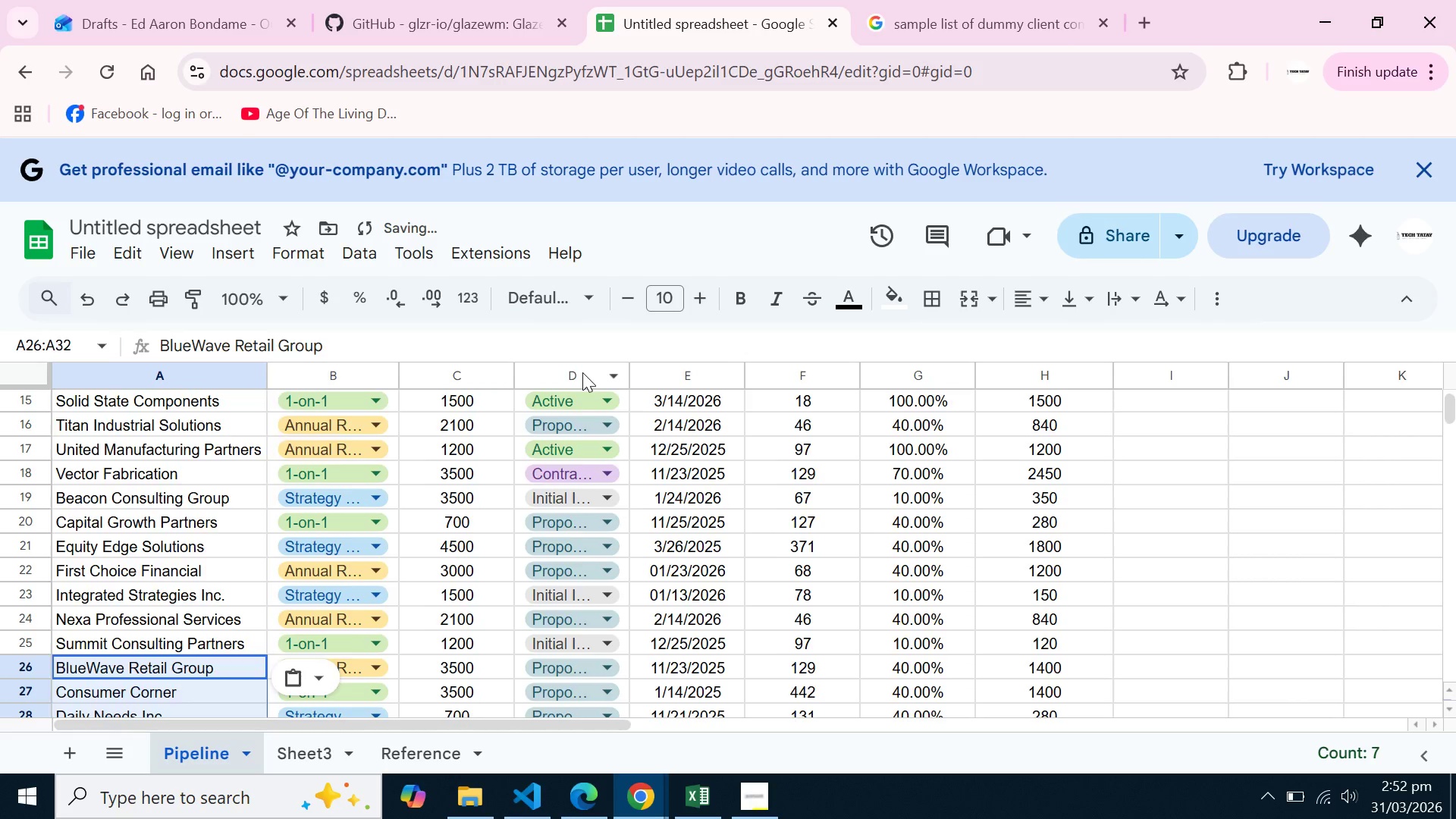 
scroll: coordinate [582, 372], scroll_direction: down, amount: 2.0
 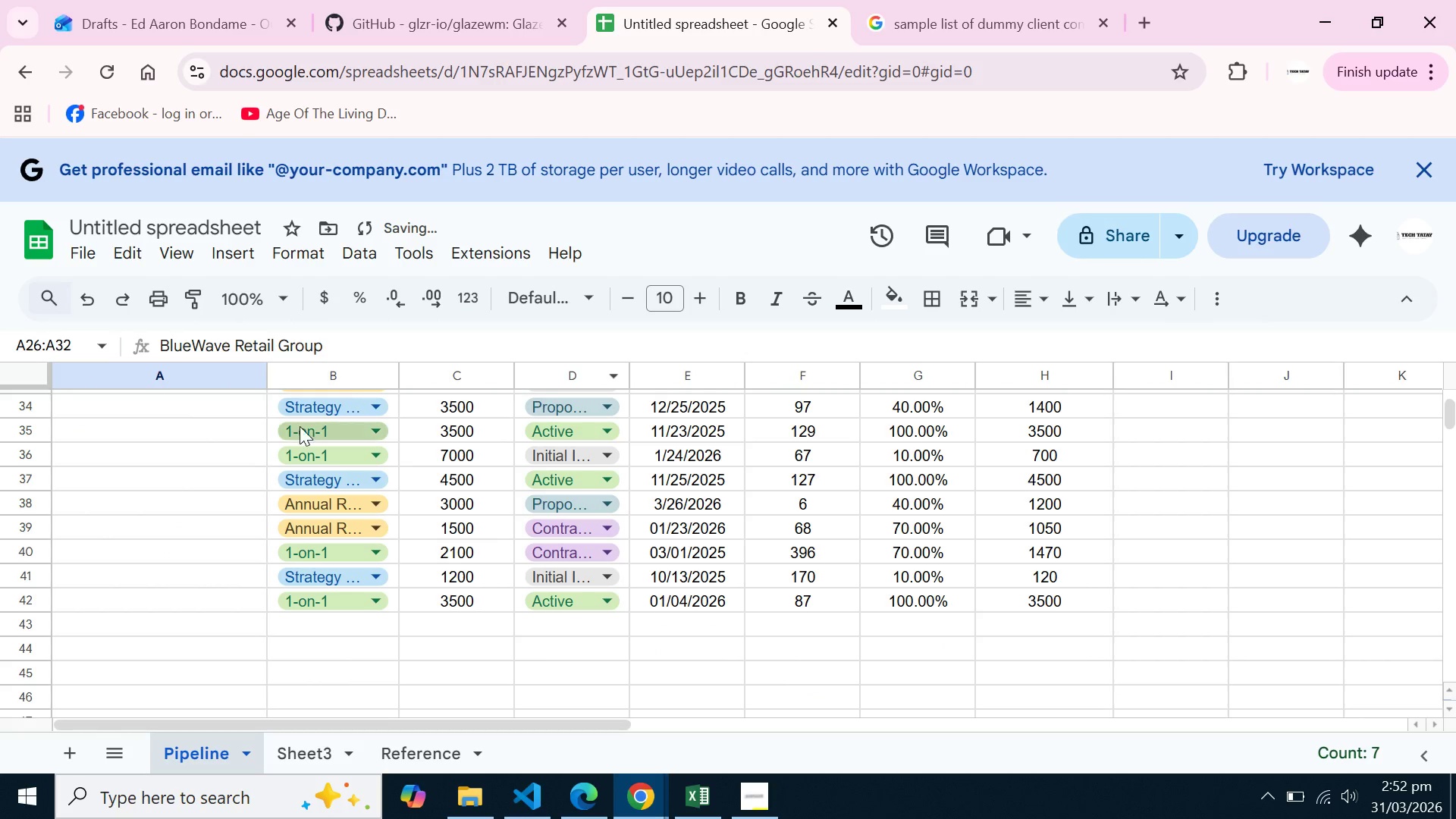 
scroll: coordinate [300, 426], scroll_direction: up, amount: 2.0
 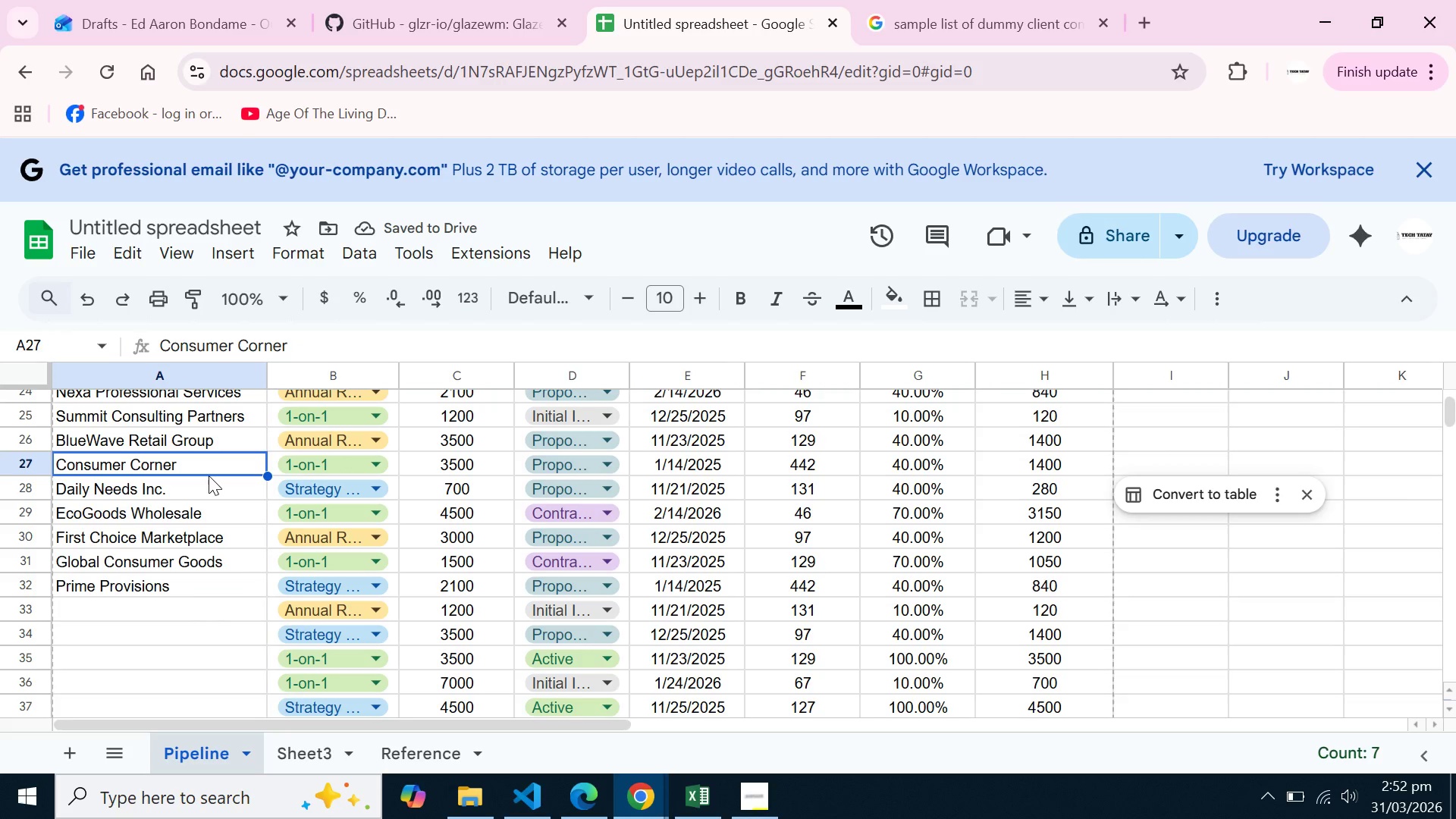 
left_click([209, 475])
 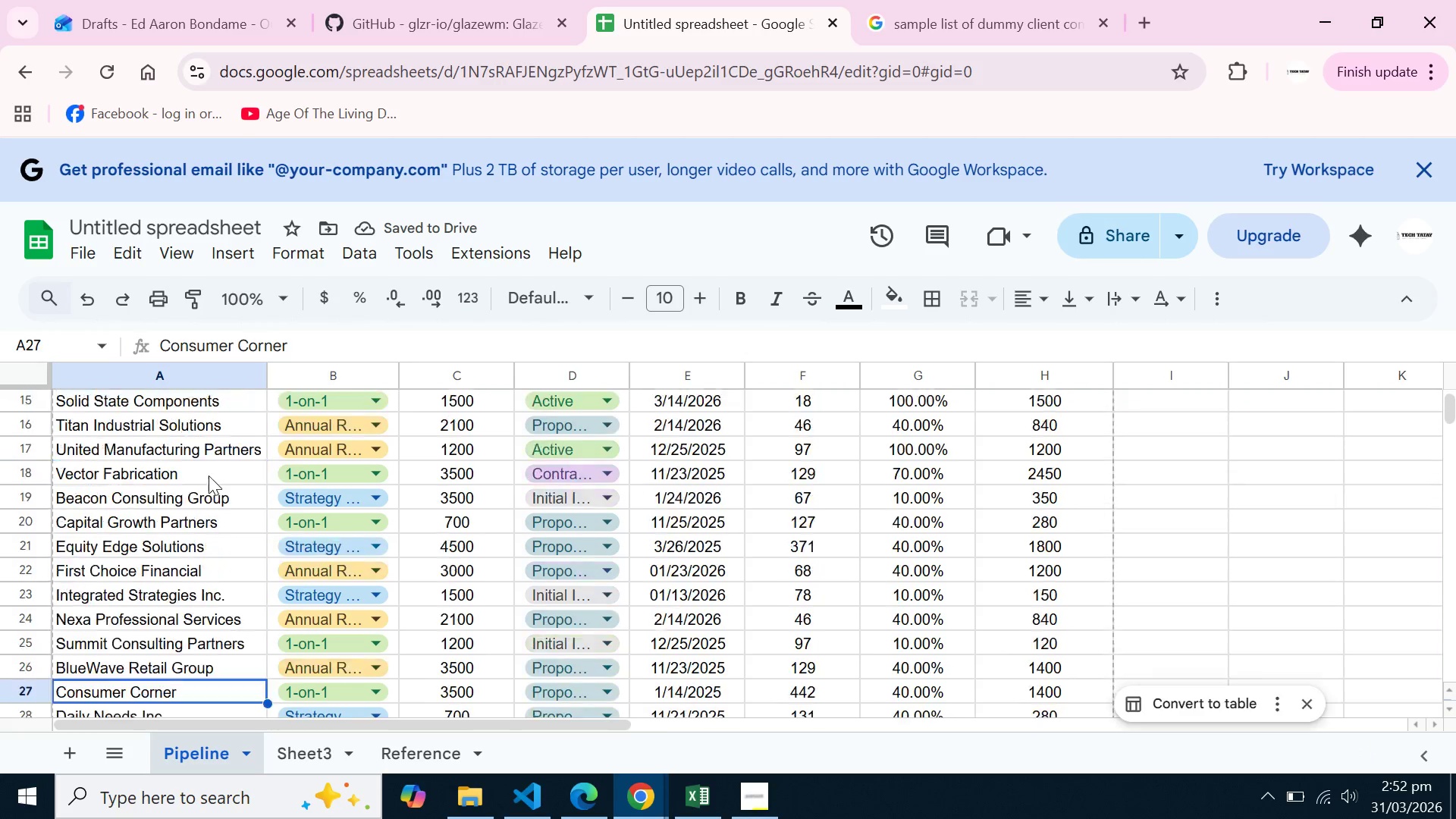 
scroll: coordinate [209, 475], scroll_direction: none, amount: 0.0
 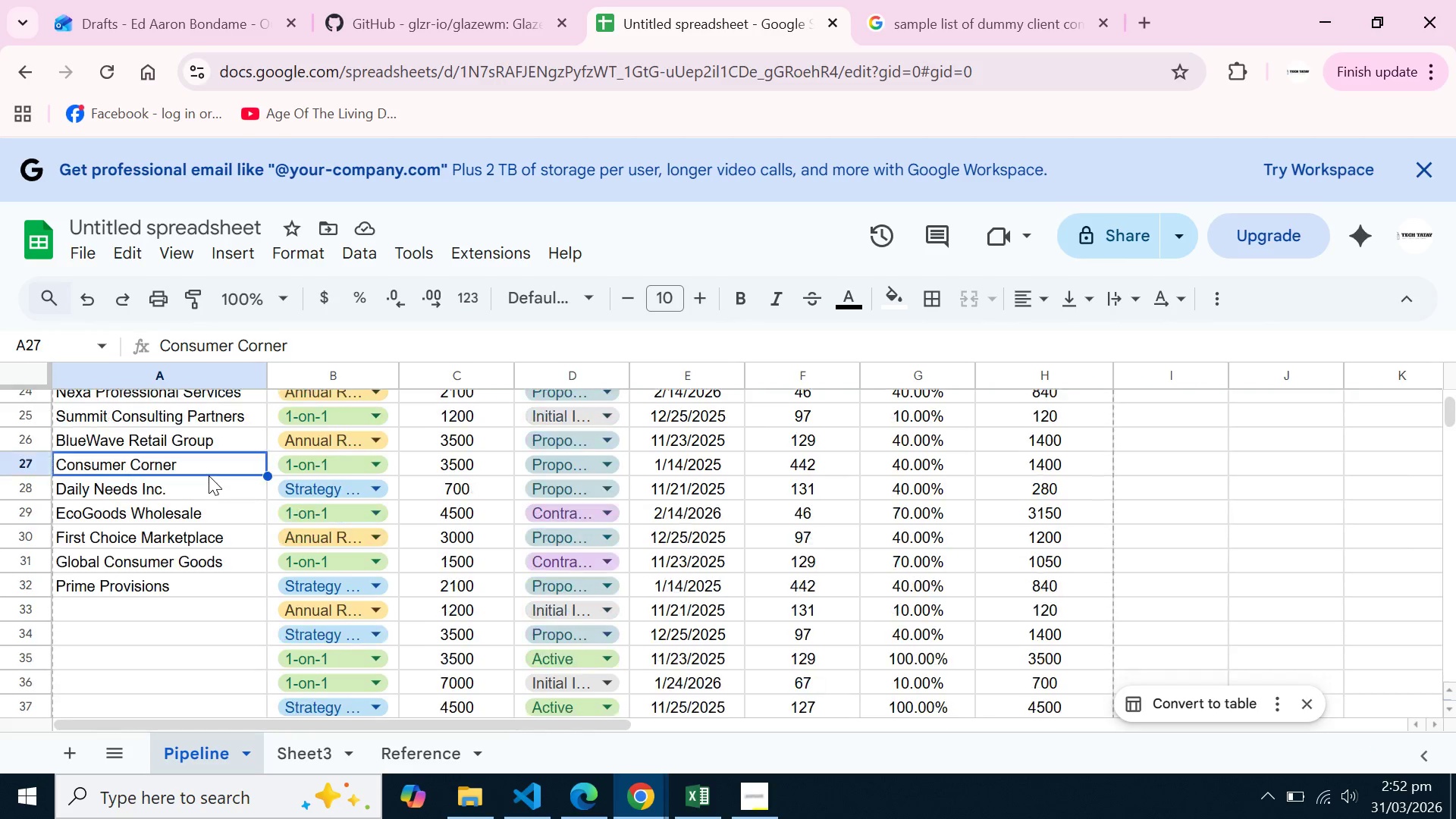 
scroll: coordinate [209, 475], scroll_direction: up, amount: 2.0
 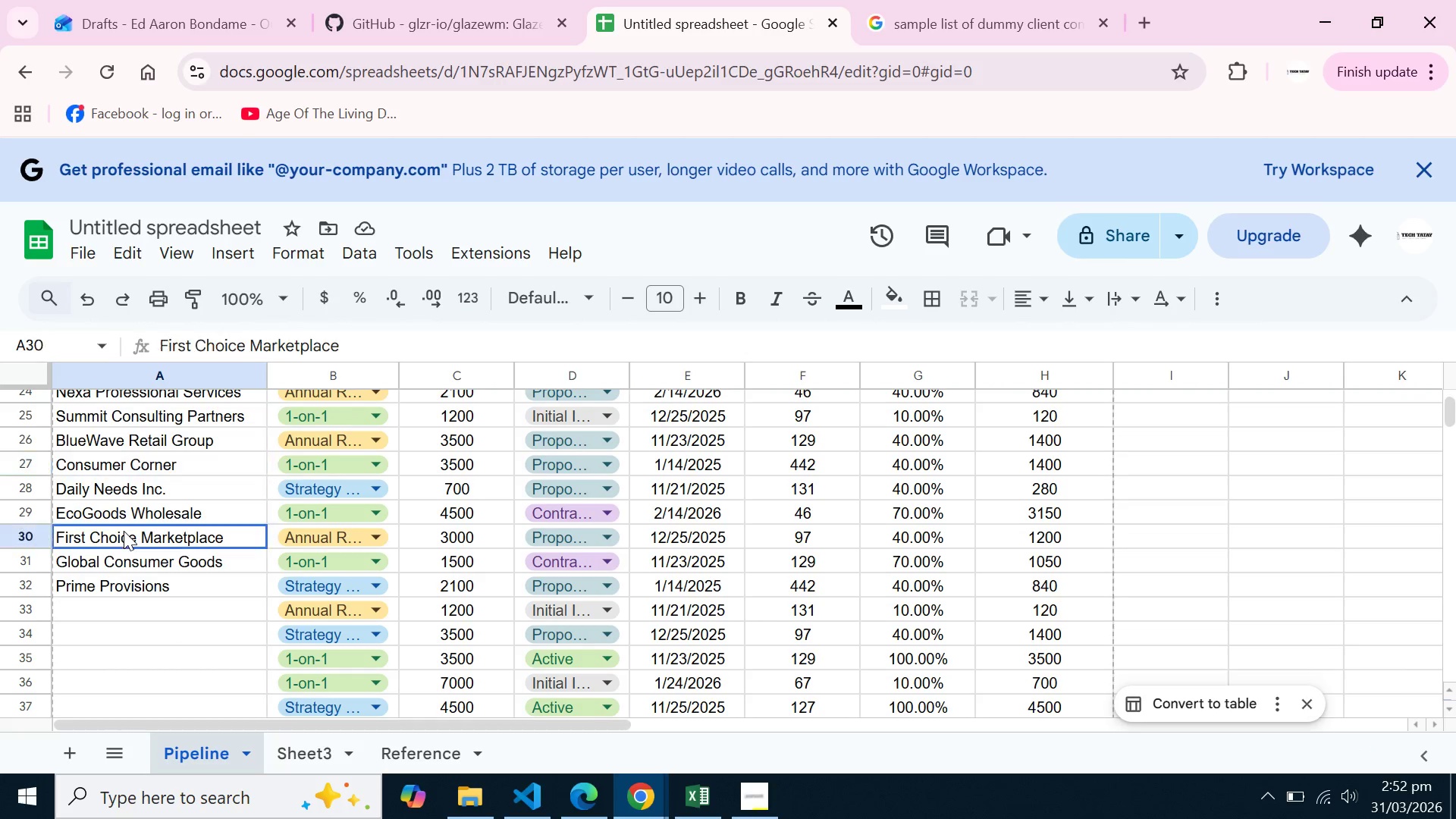 
left_click([124, 531])
 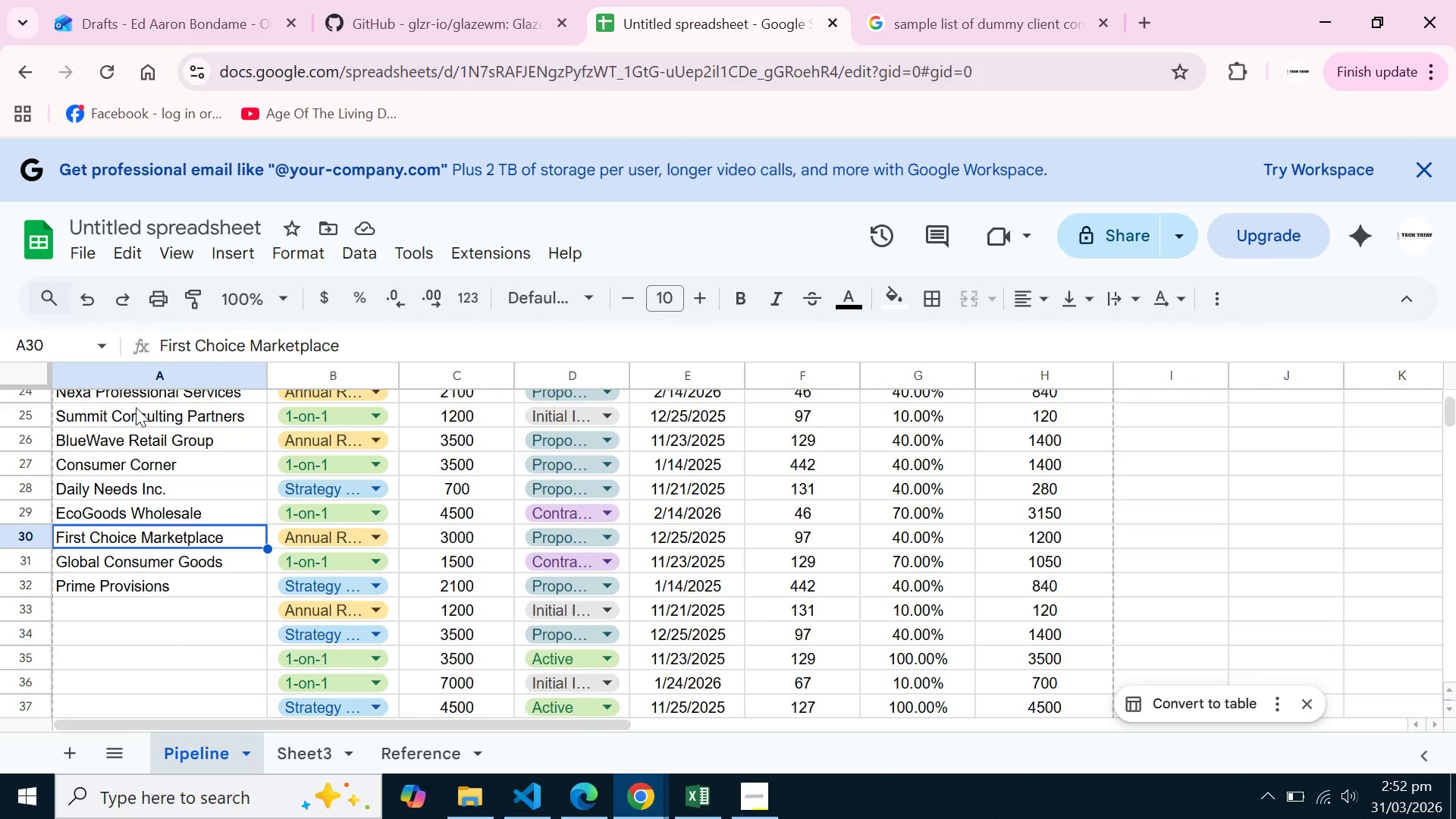 
left_click_drag(start_coordinate=[136, 407], to_coordinate=[140, 464])
 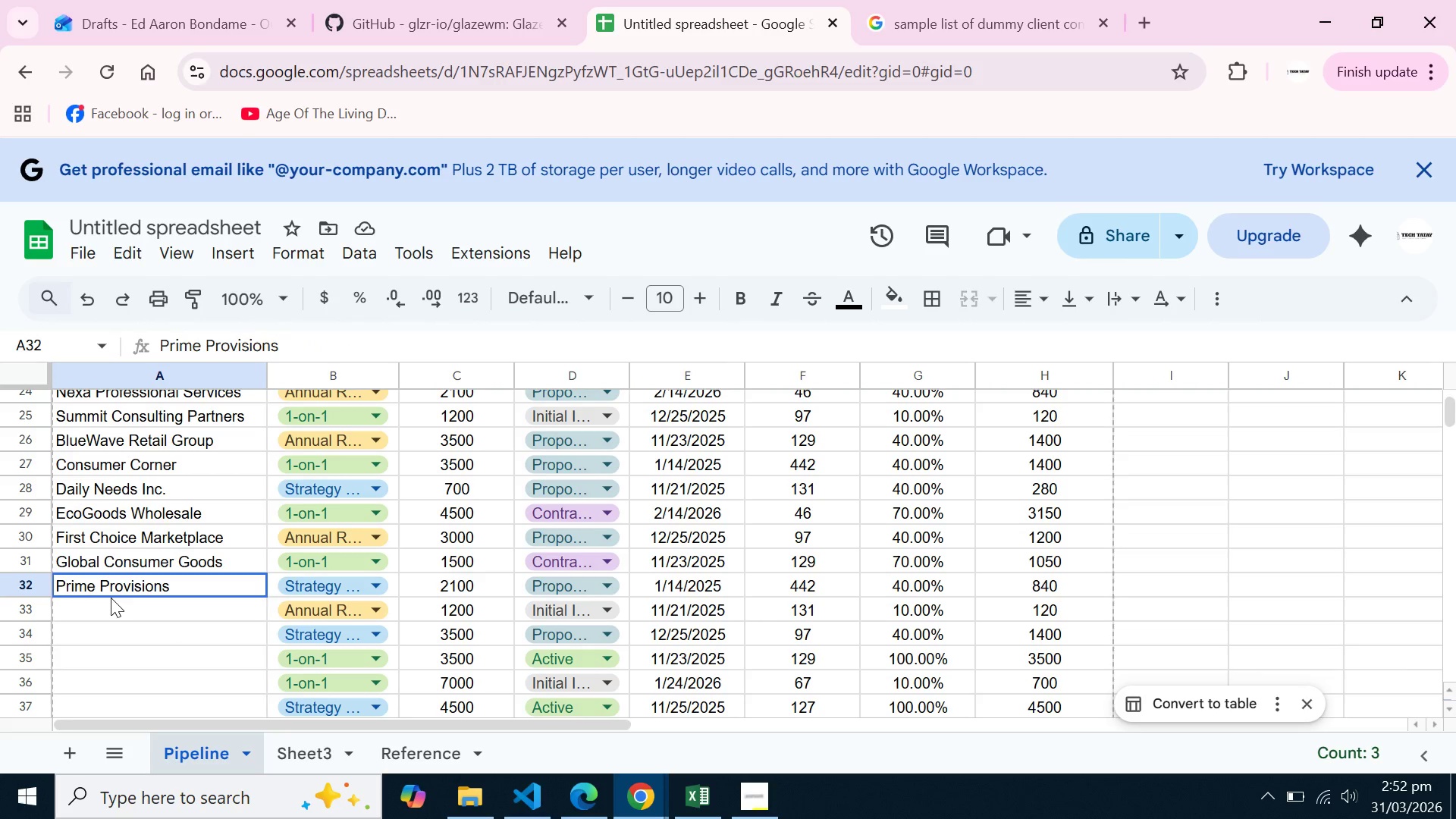 
left_click([111, 598])
 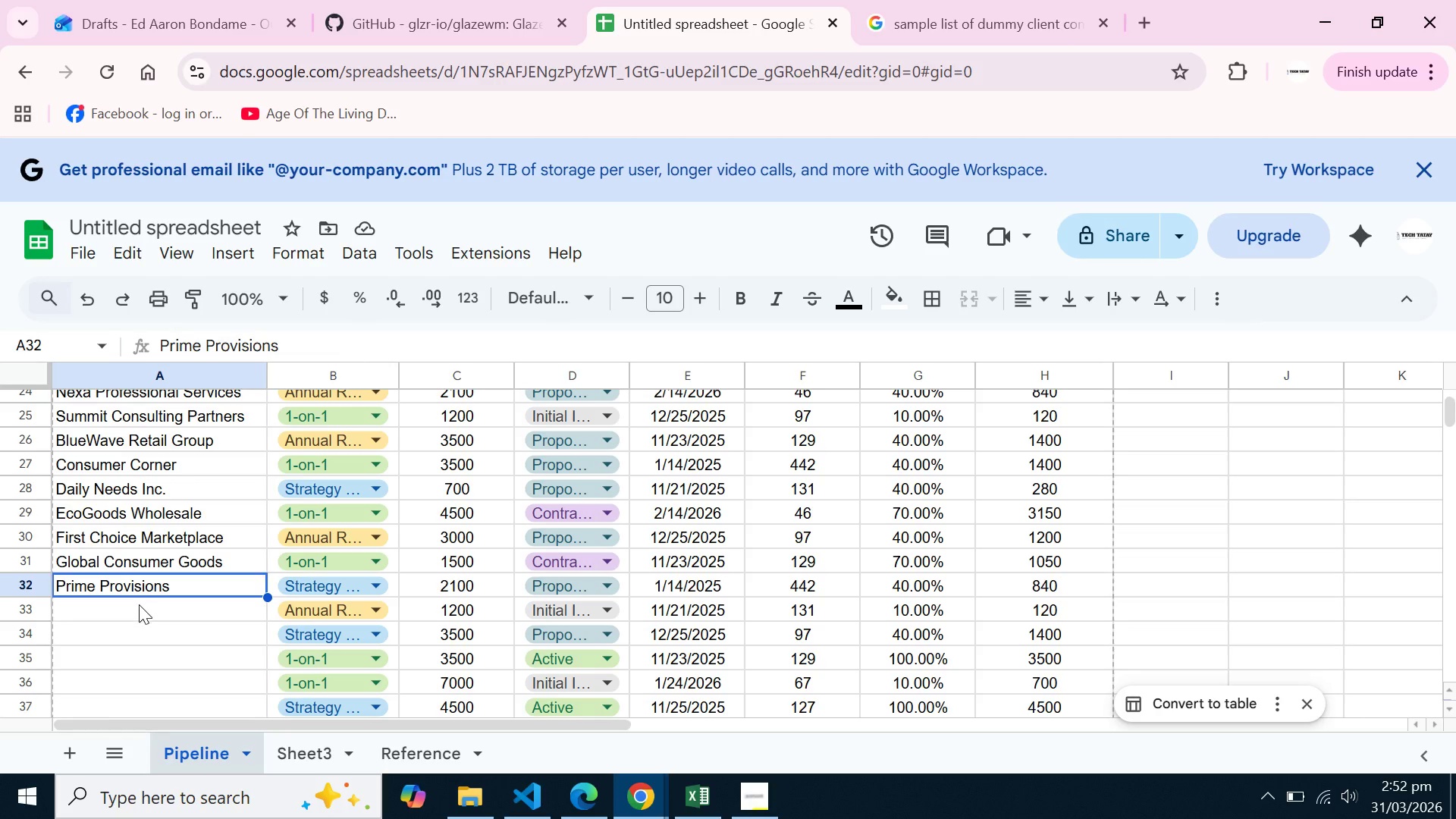 
left_click([139, 604])
 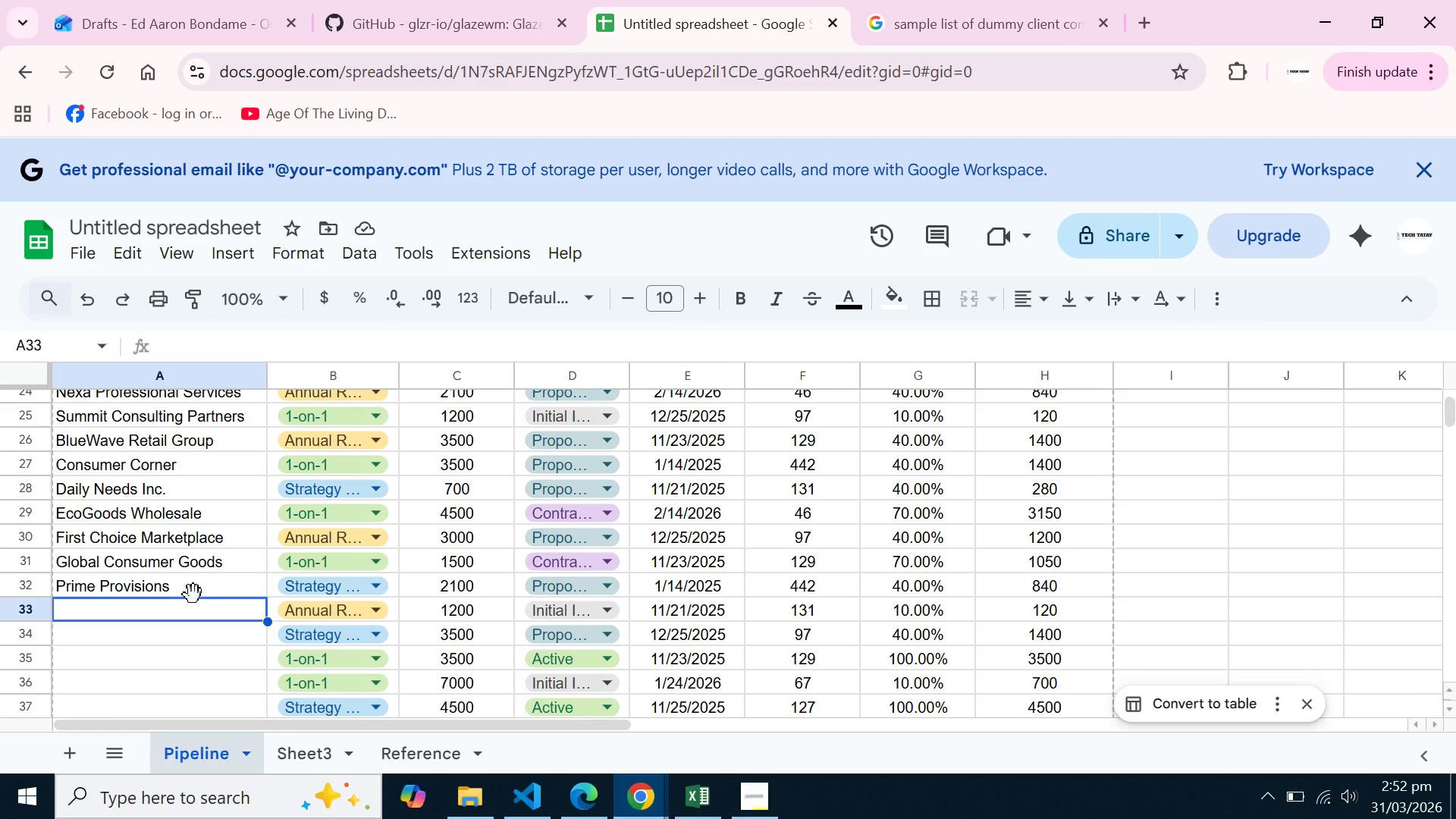 
type(John Cena Lmf)
key(Backspace)
type(d)
key(Backspace)
key(Backspace)
type(imited)
 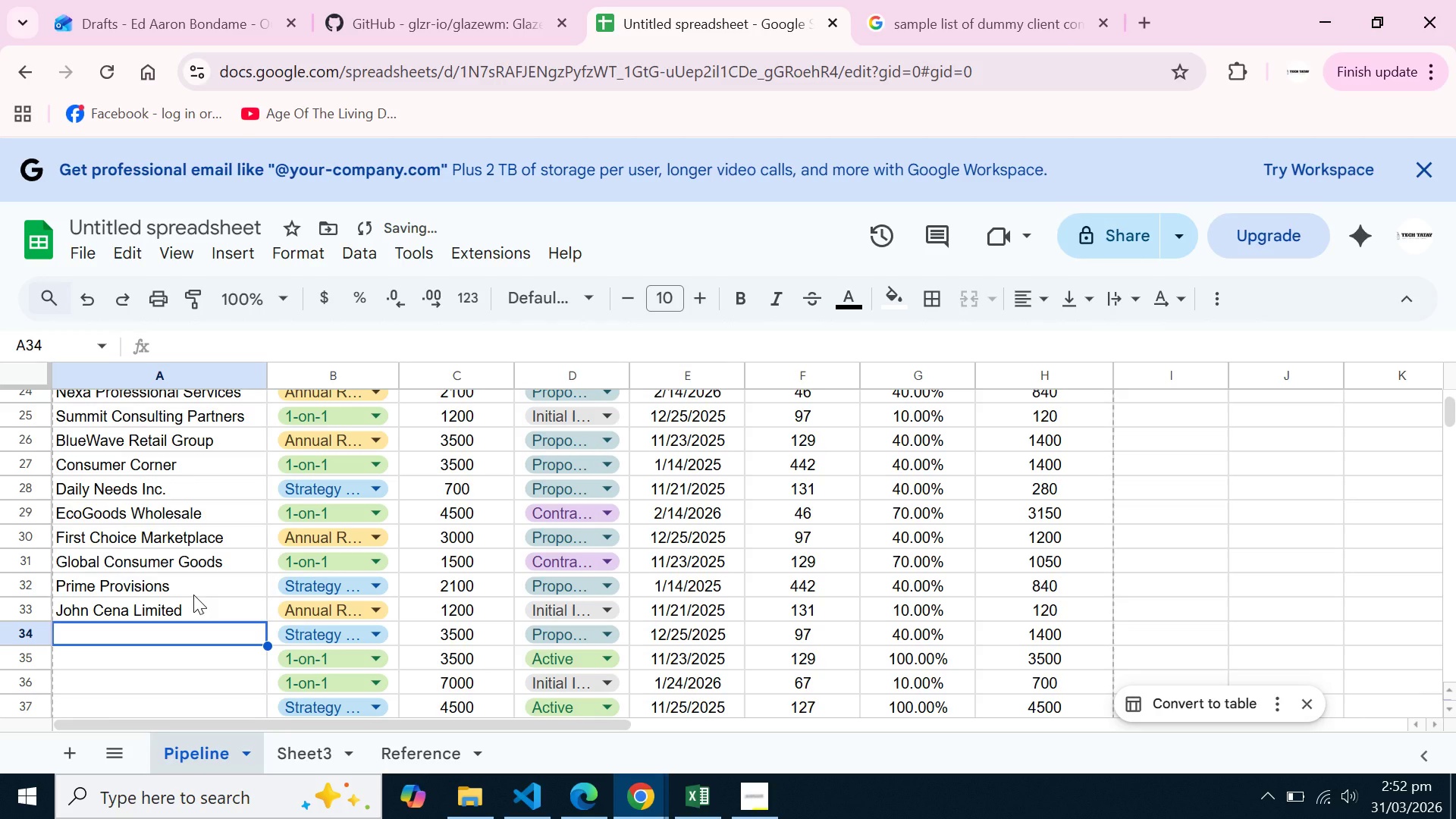 
 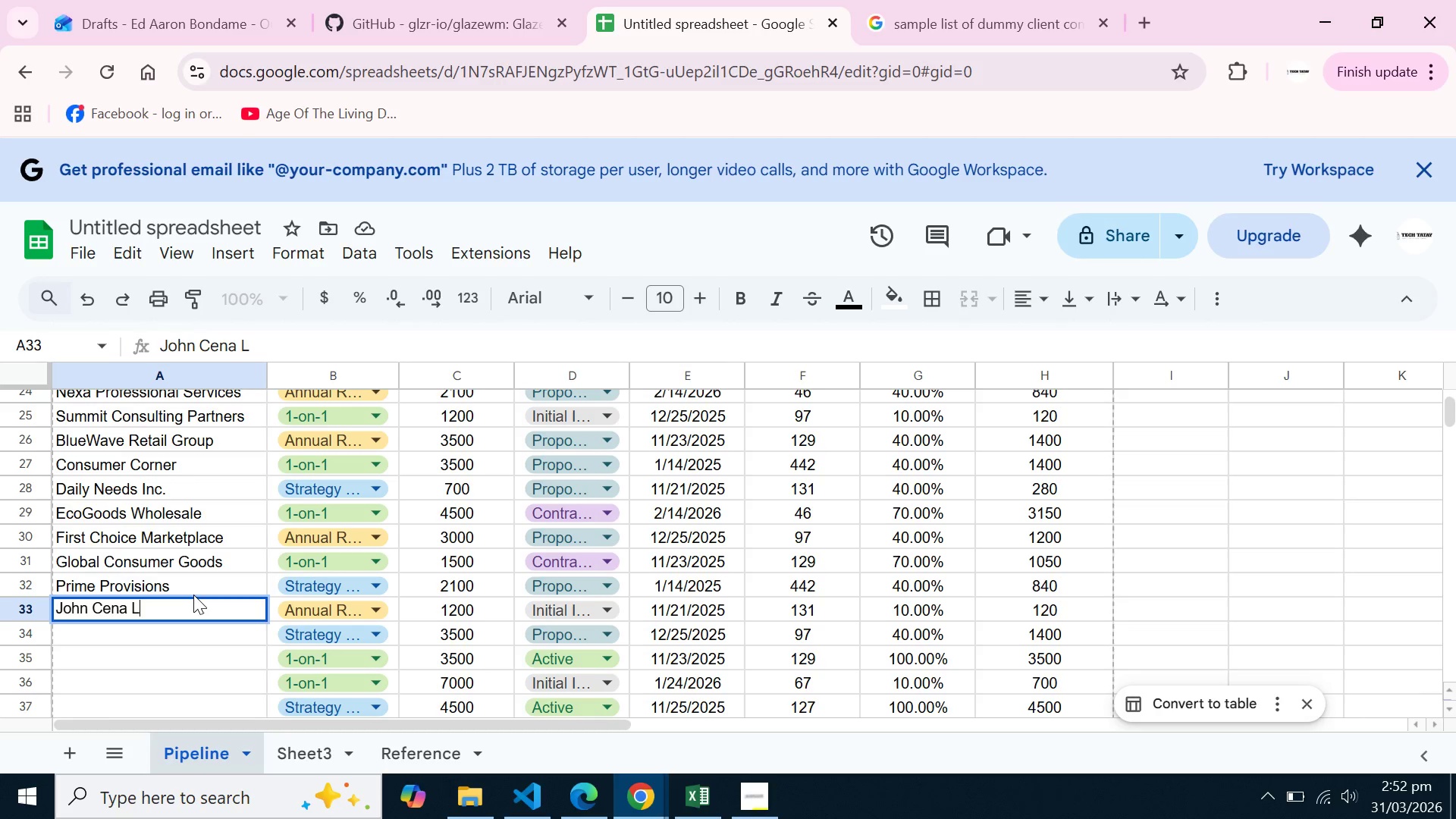 
key(Enter)
 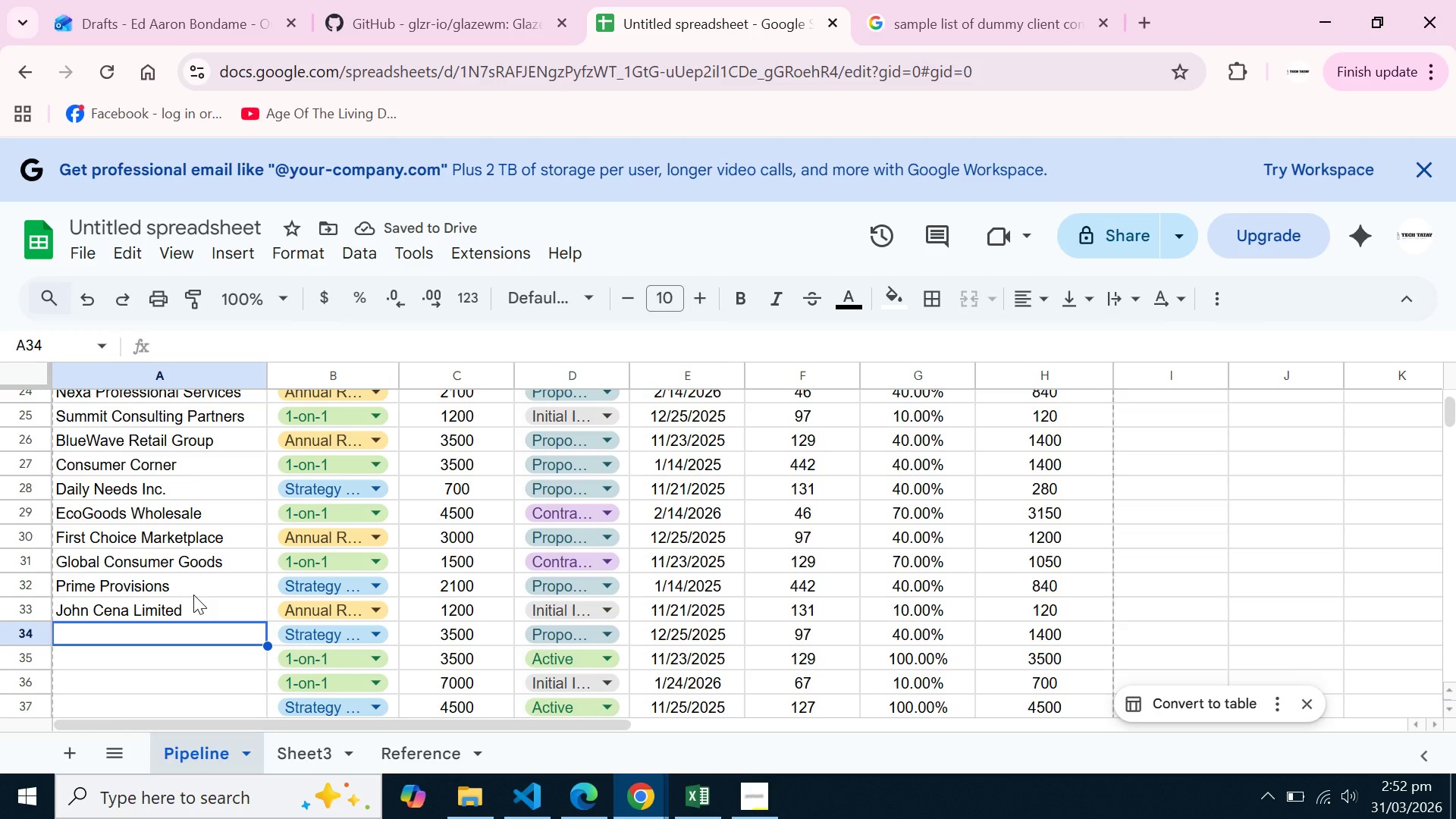 
hold_key(key=ShiftLeft, duration=1.51)
 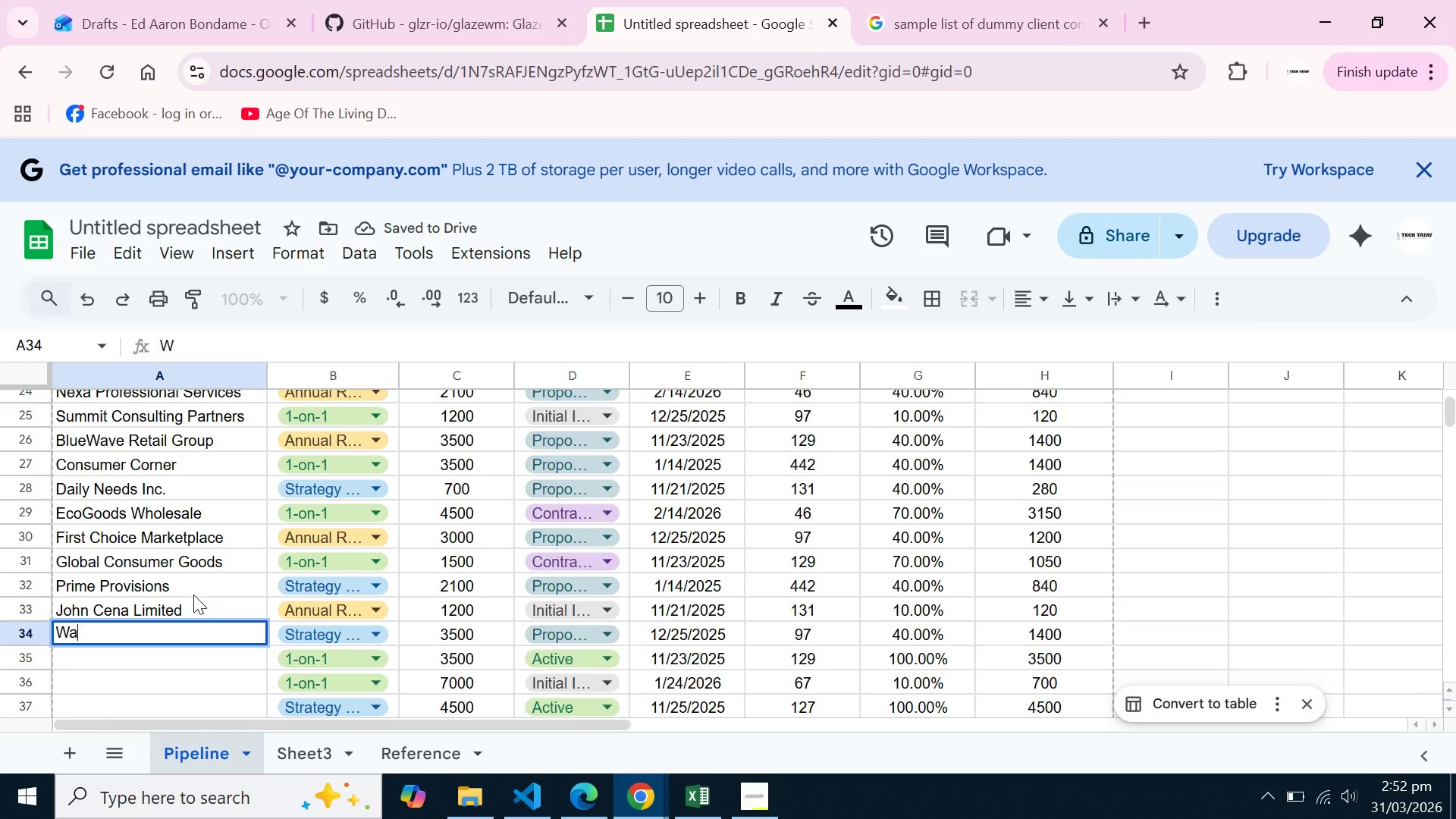 
type(Wayne Entreprises)
 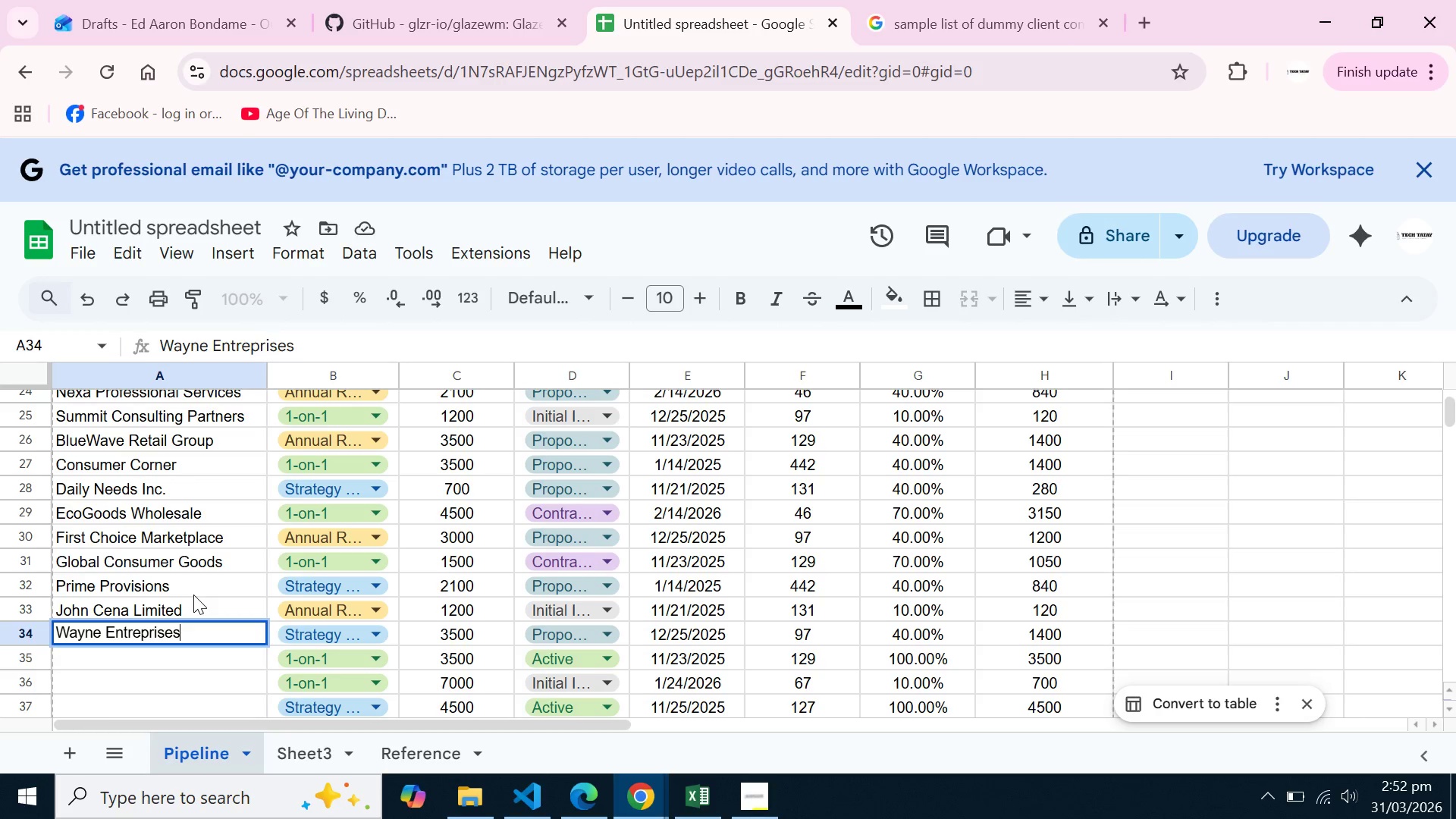 
key(Enter)
 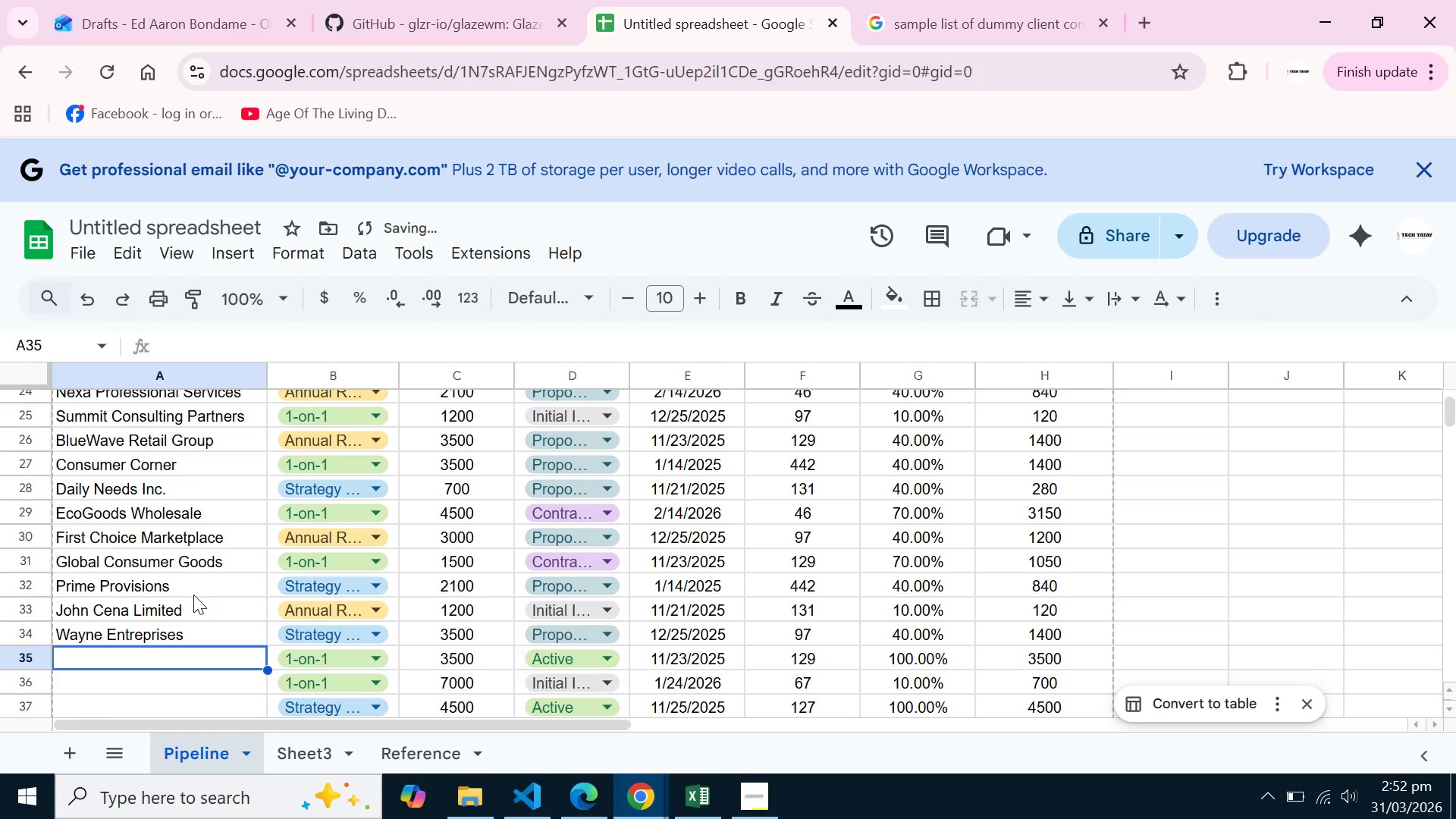 
key(Shift+L)
 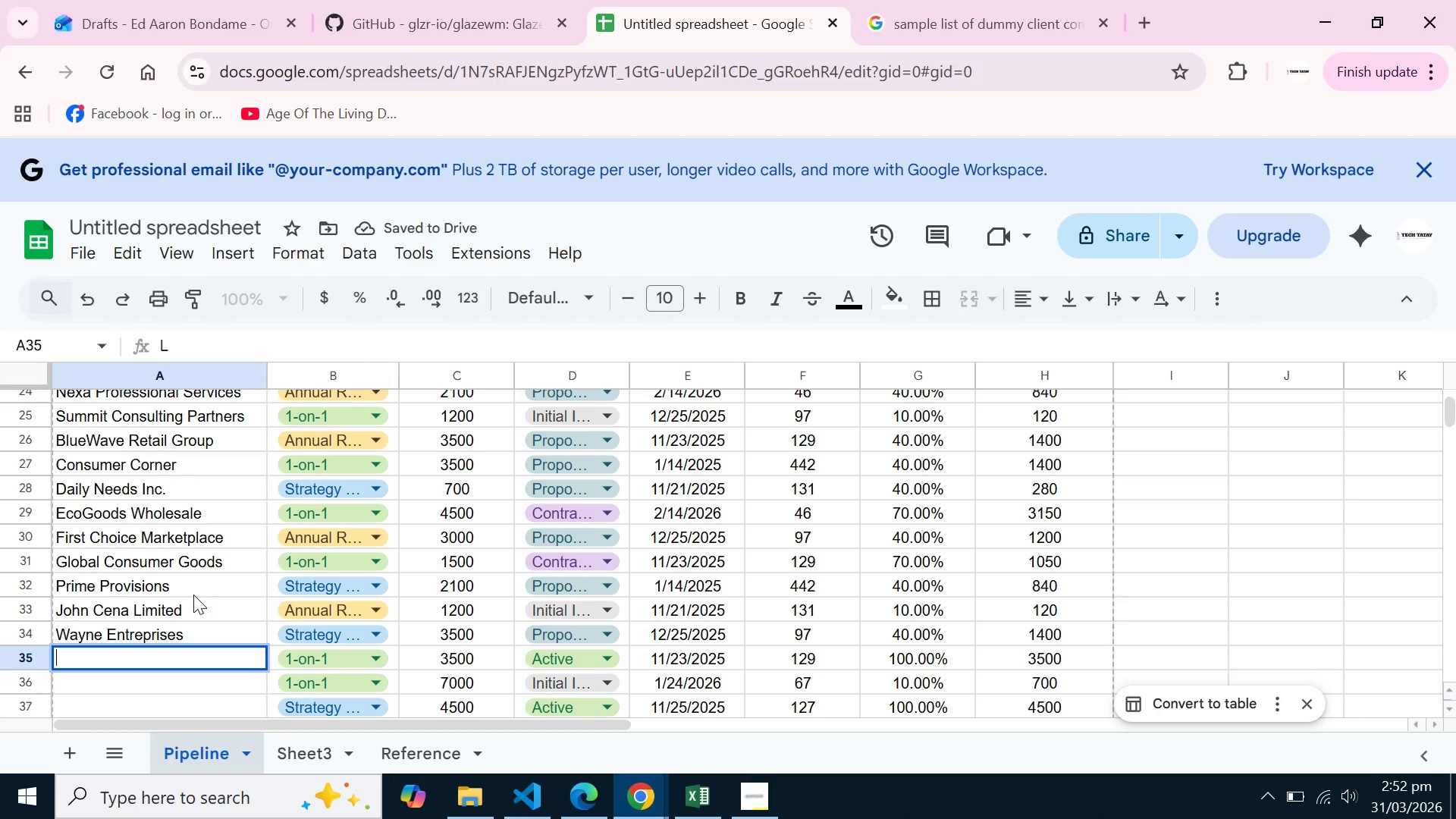 
key(Backspace)
 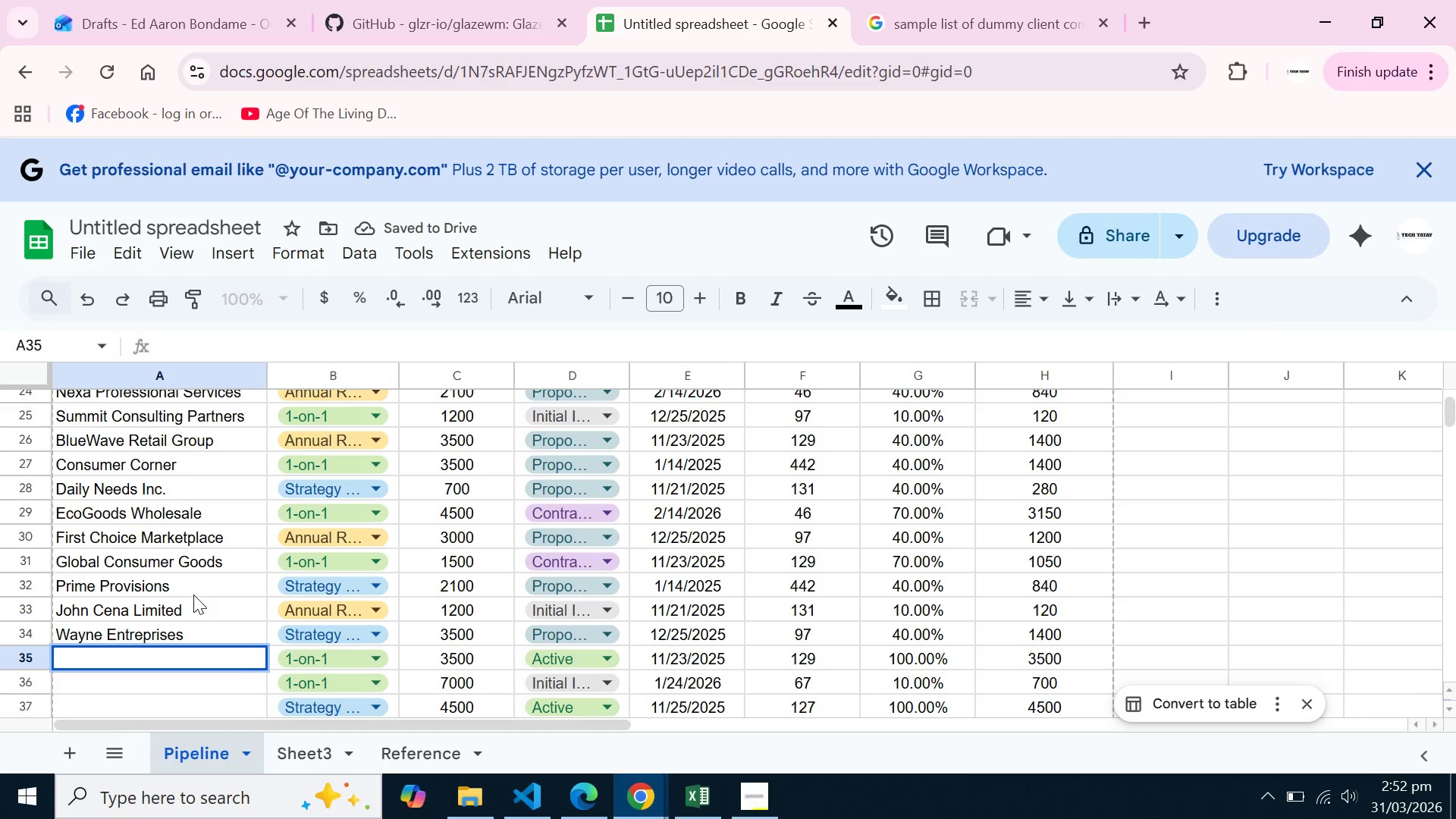 
hold_key(key=ShiftLeft, duration=1.5)
 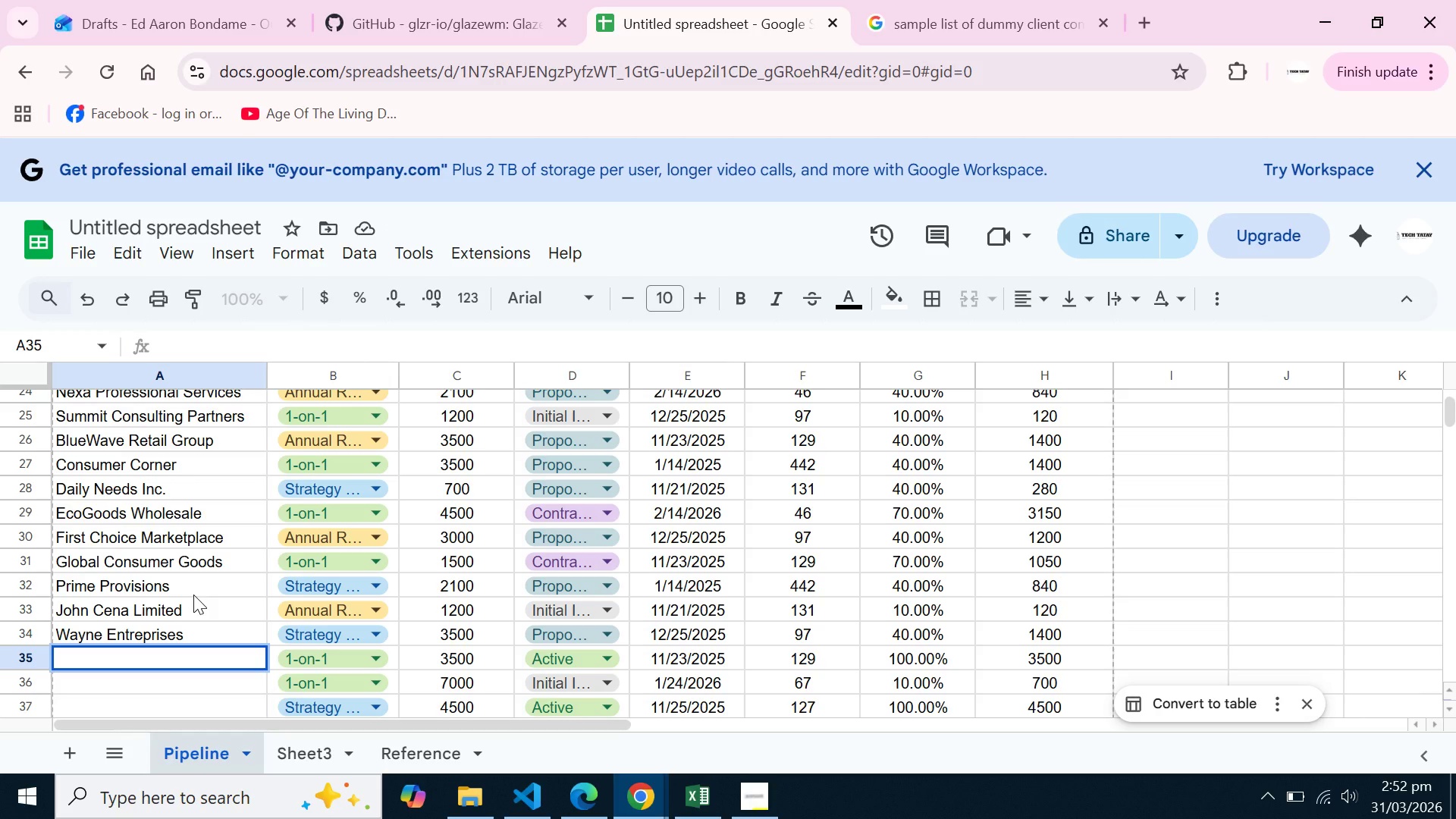 
type(STAR Labs)
 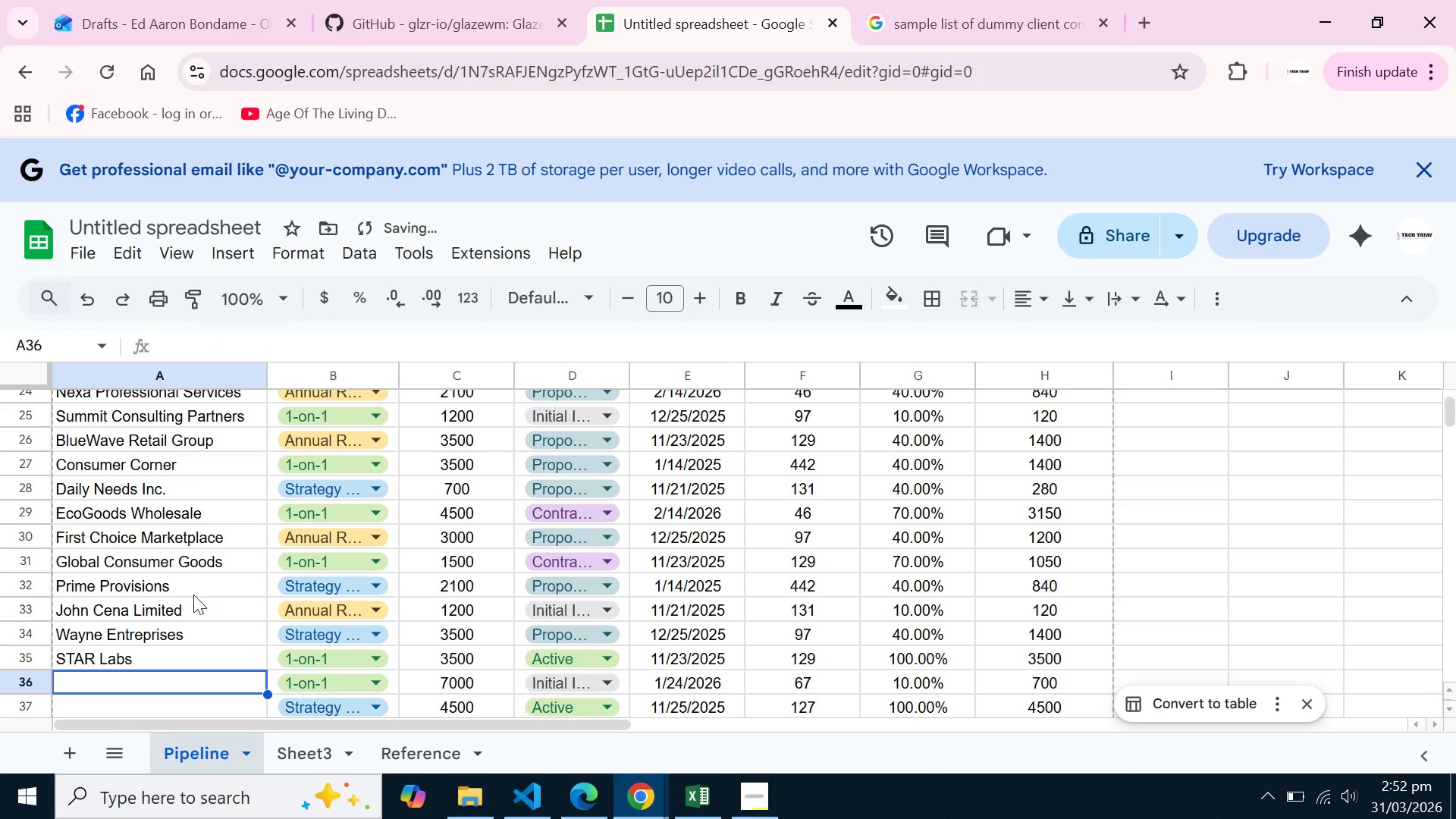 
key(Enter)
 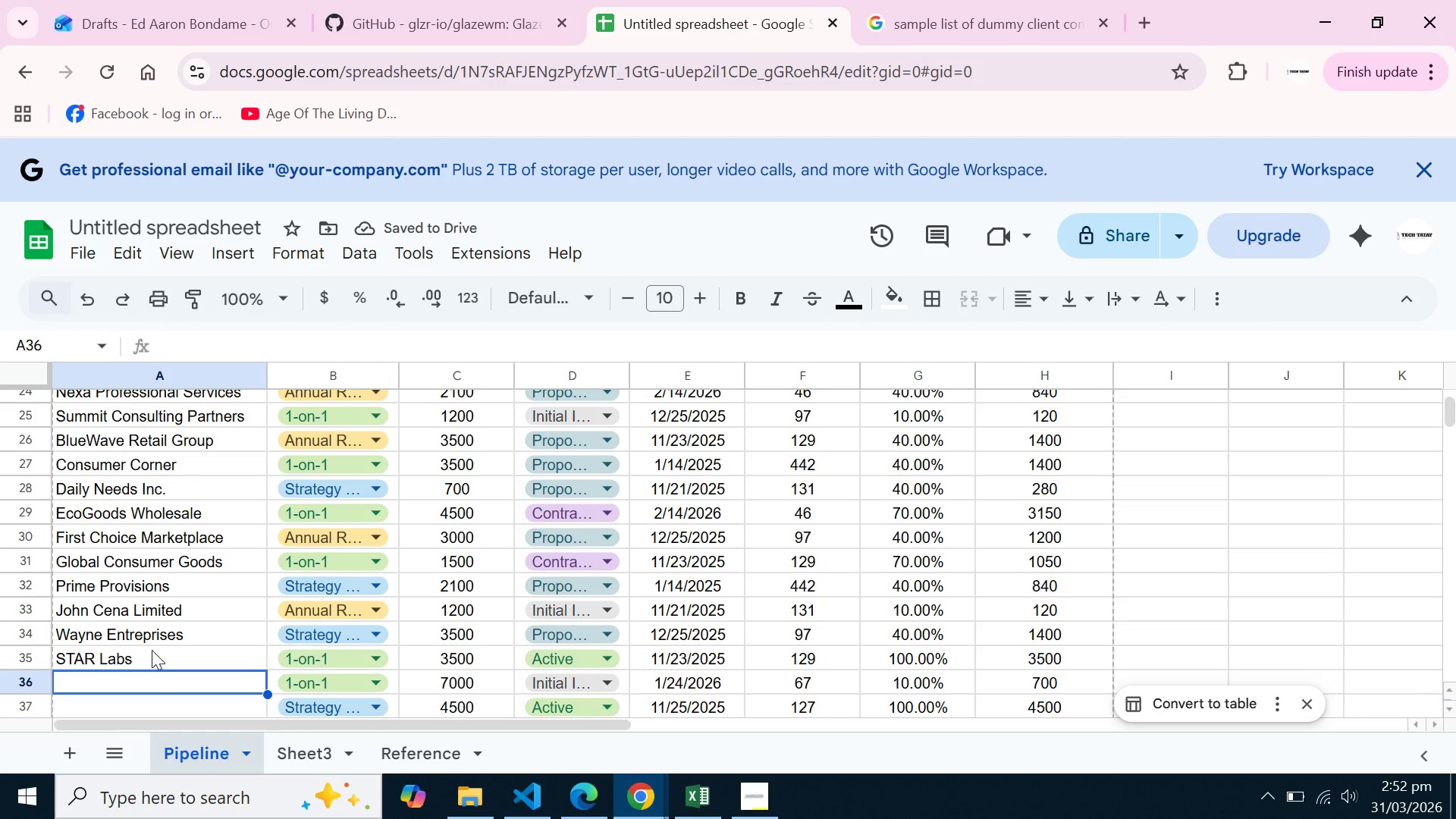 
type(Star)
 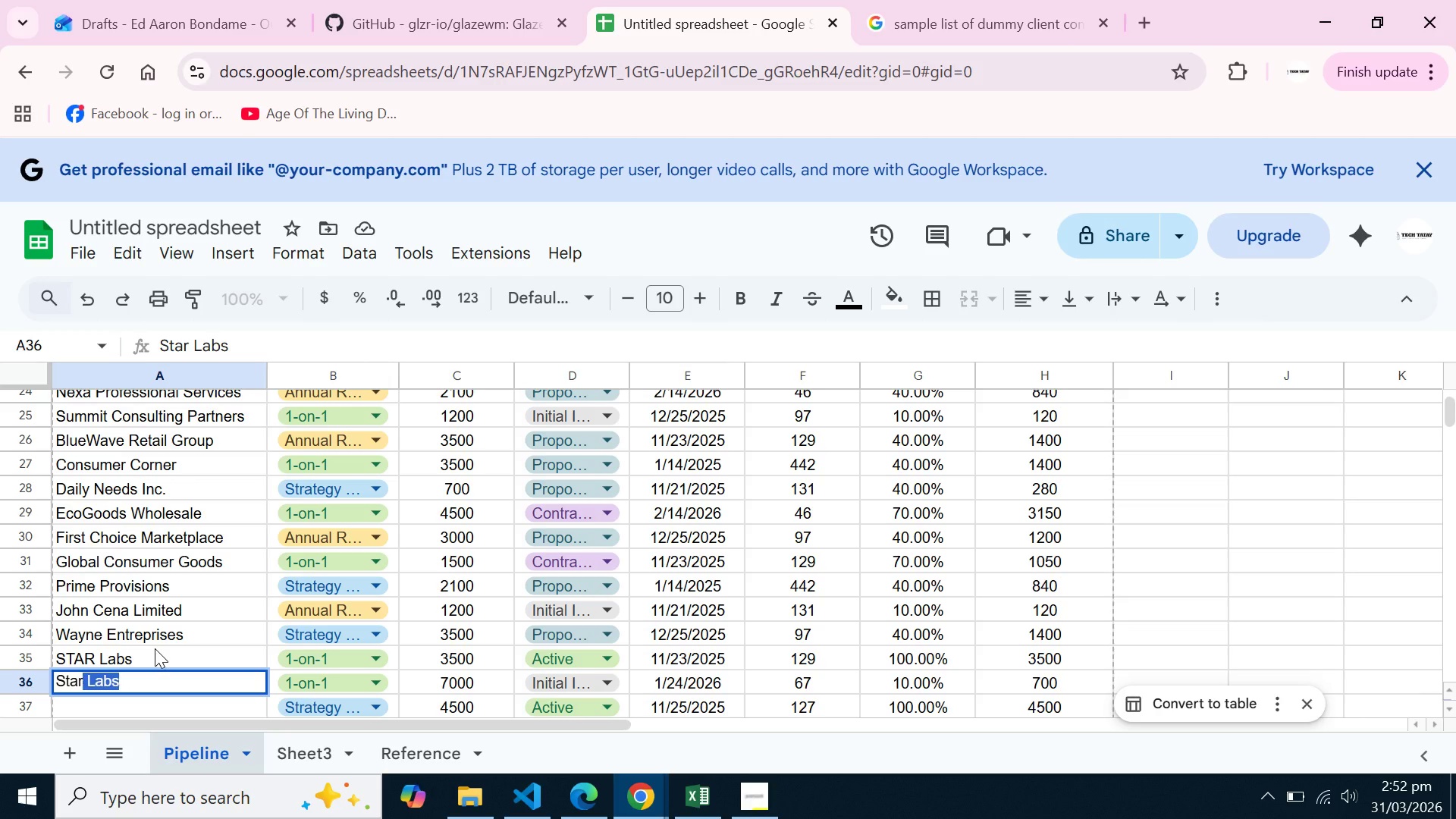 
type(k Entreprises)
 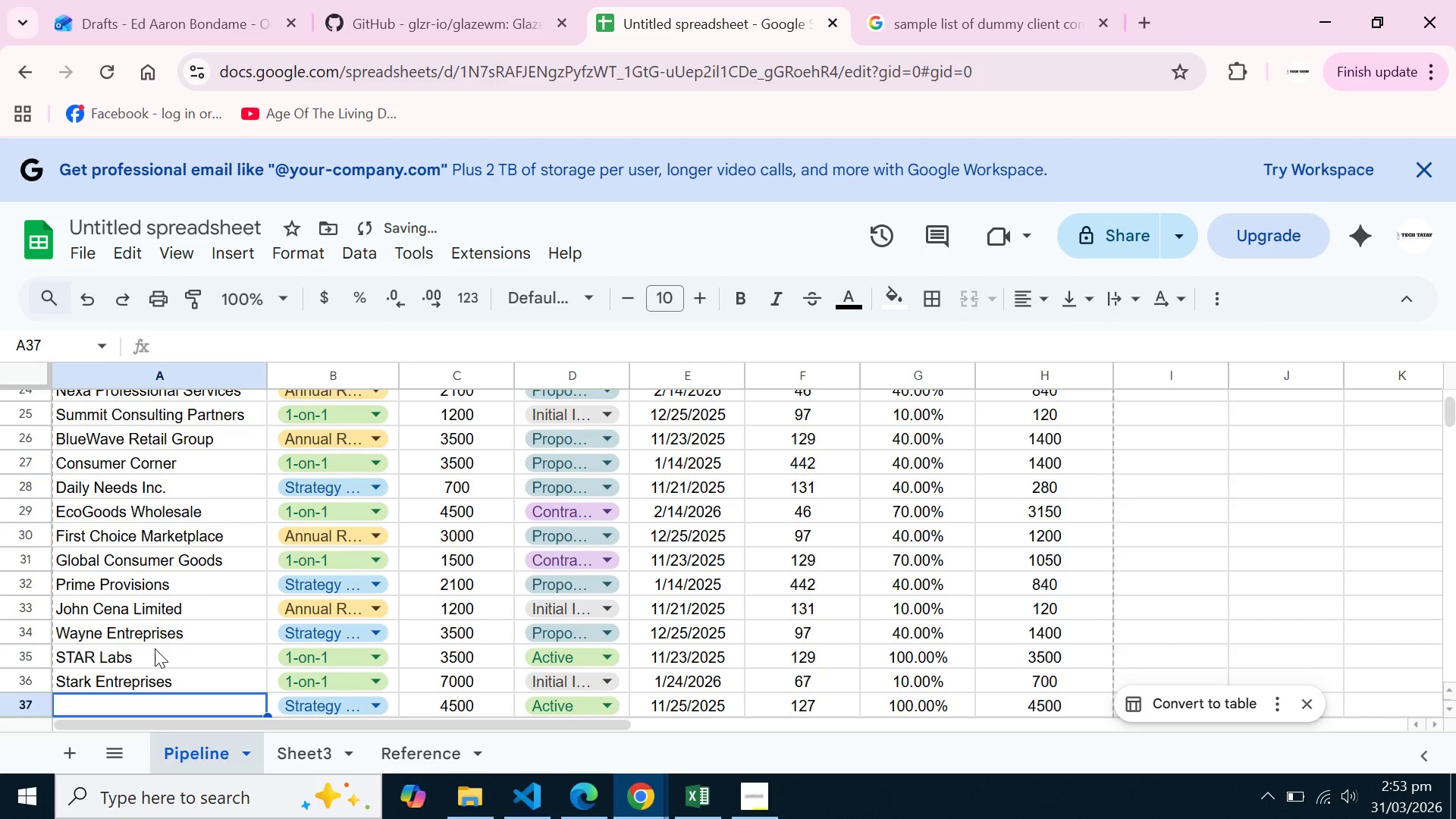 
key(Enter)
 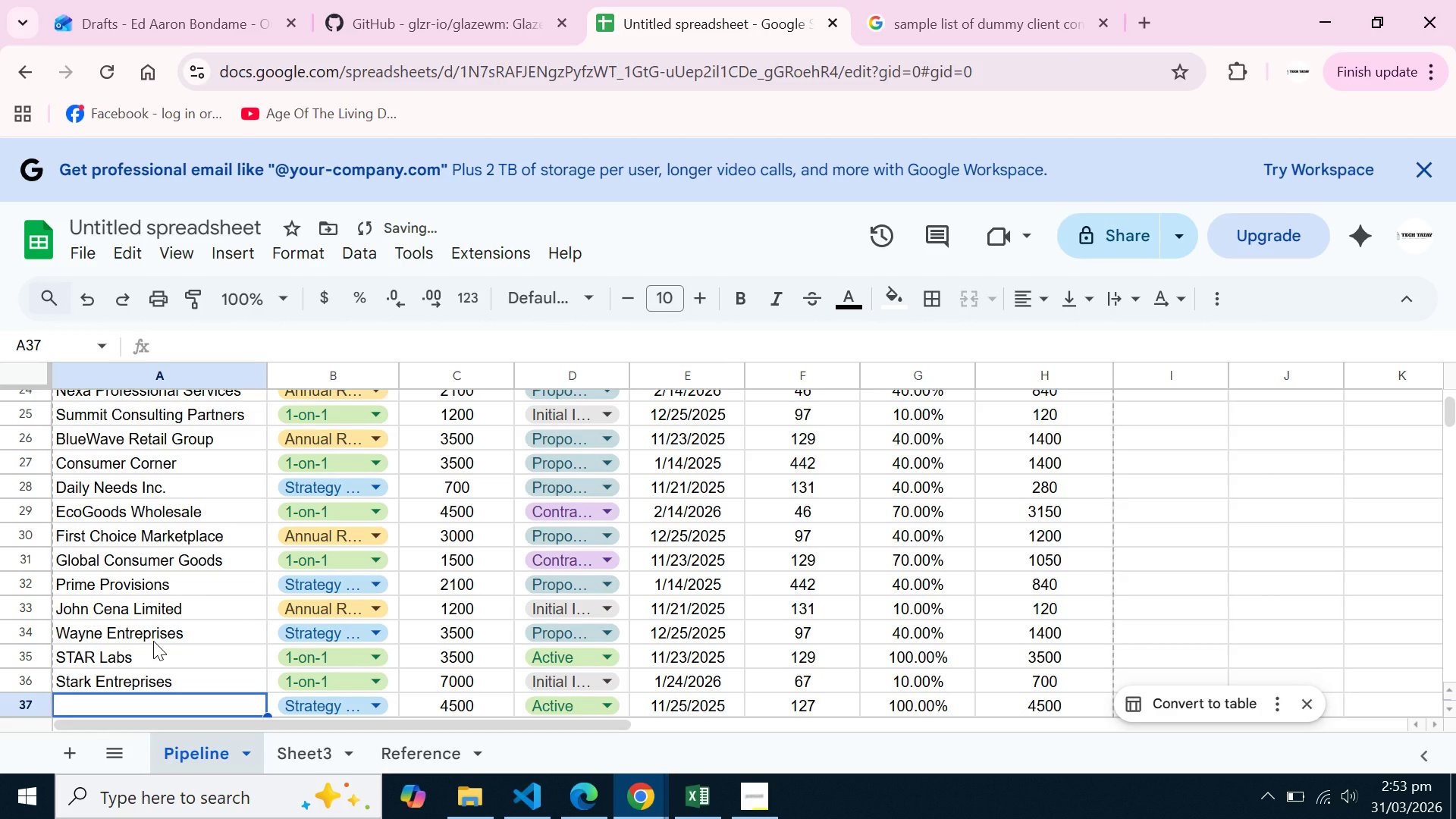 
scroll: coordinate [153, 641], scroll_direction: down, amount: 1.0
 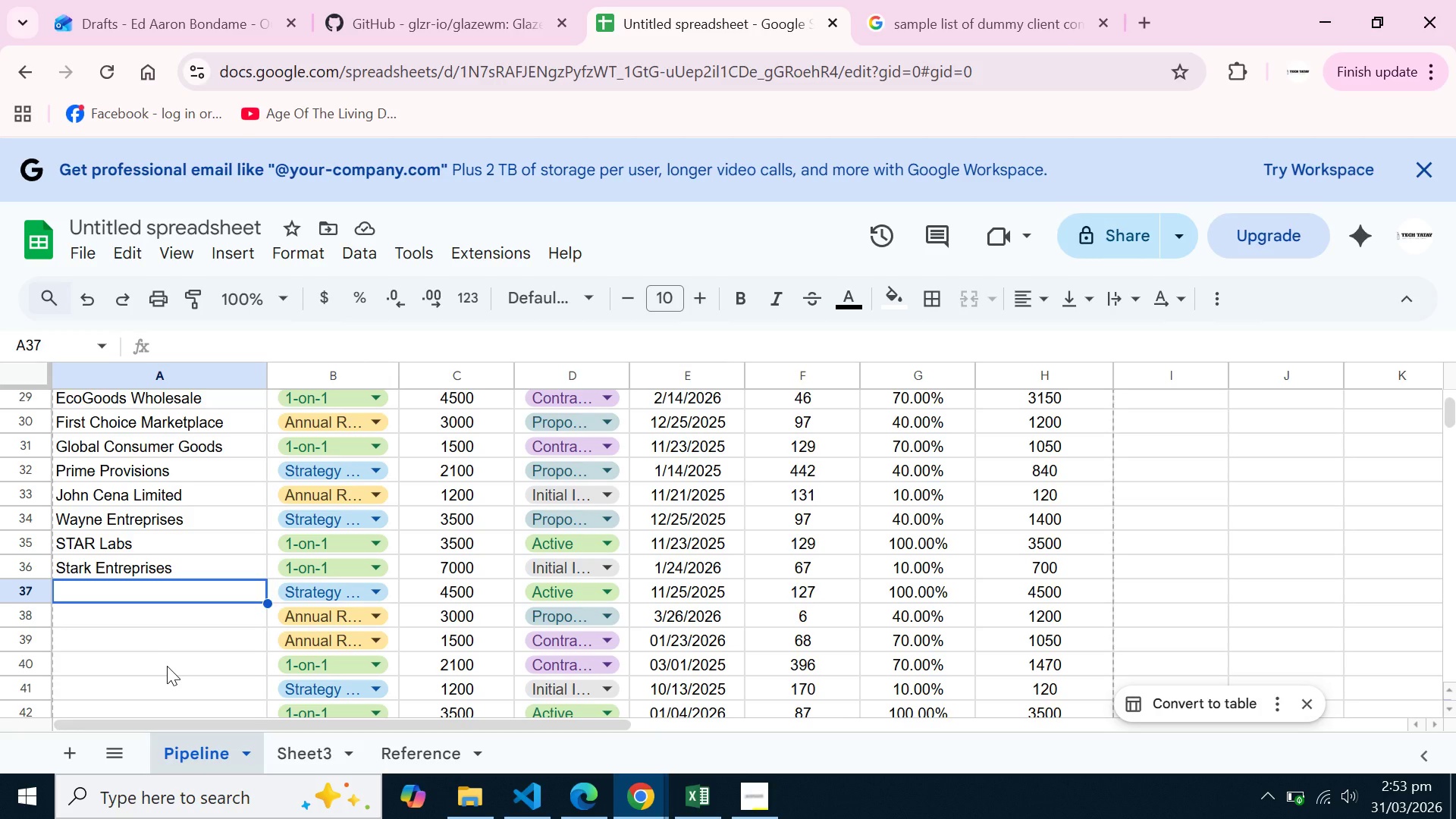 
wait(35.07)
 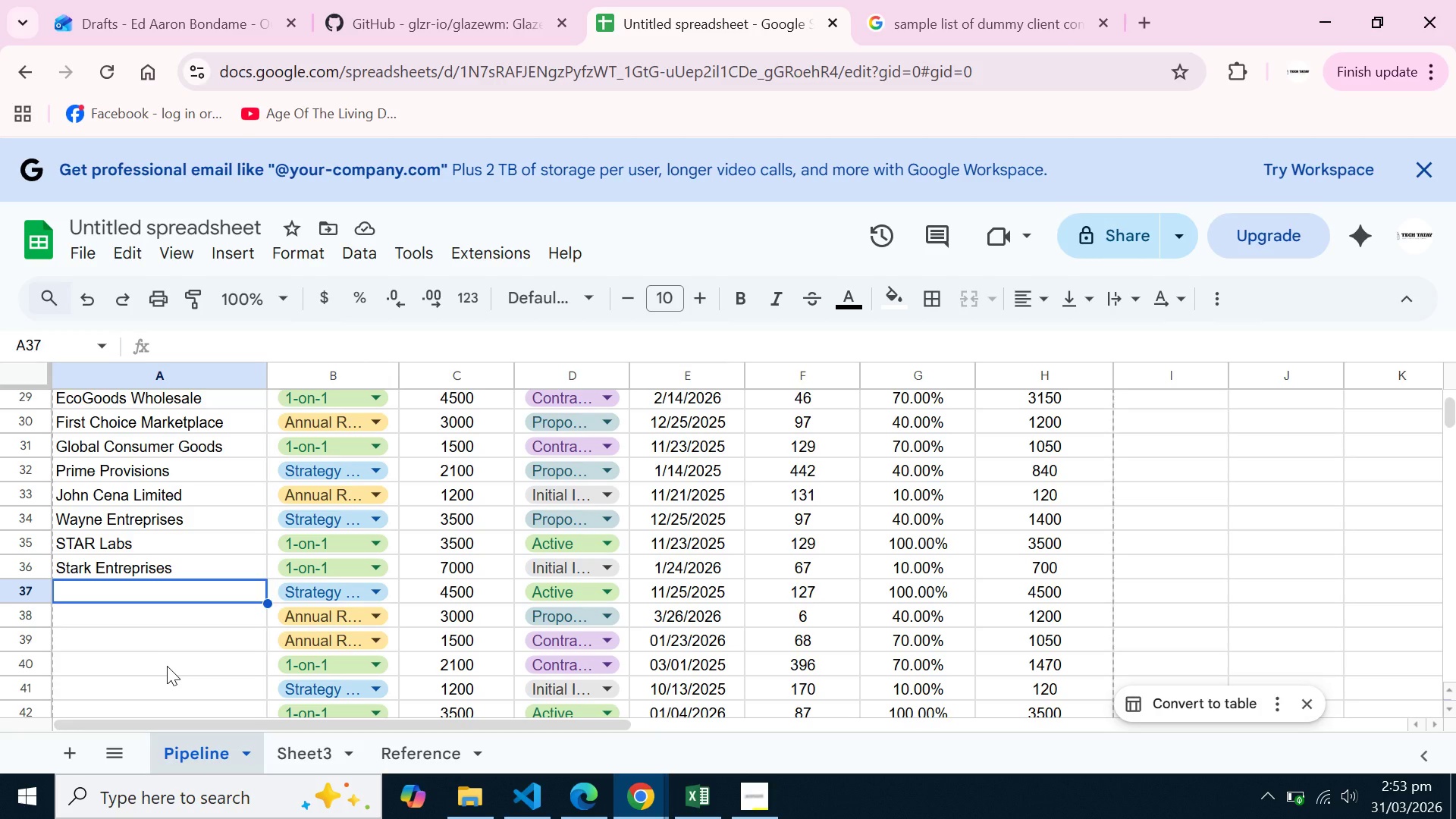 
left_click([771, 790])